 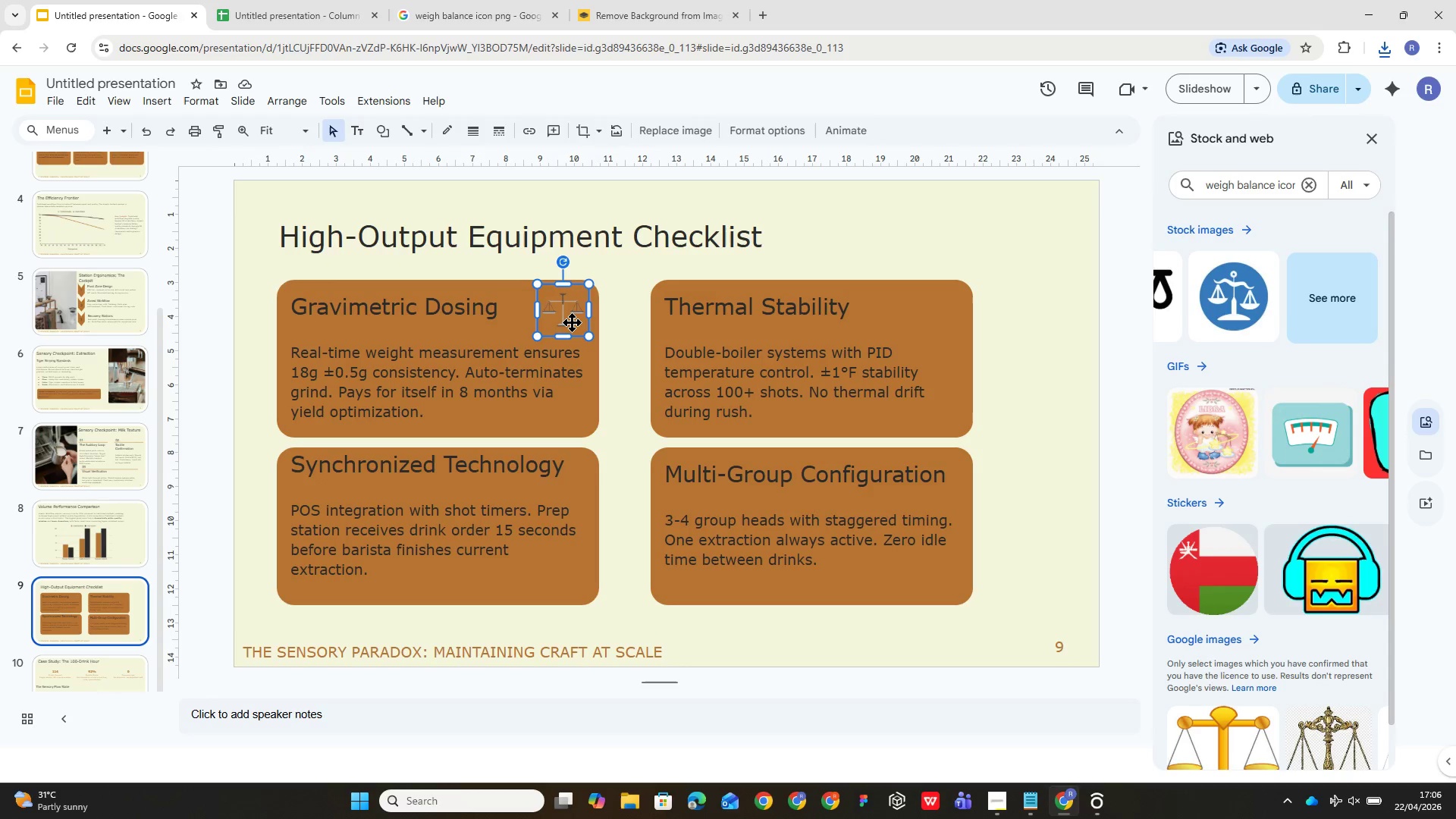 
key(Delete)
 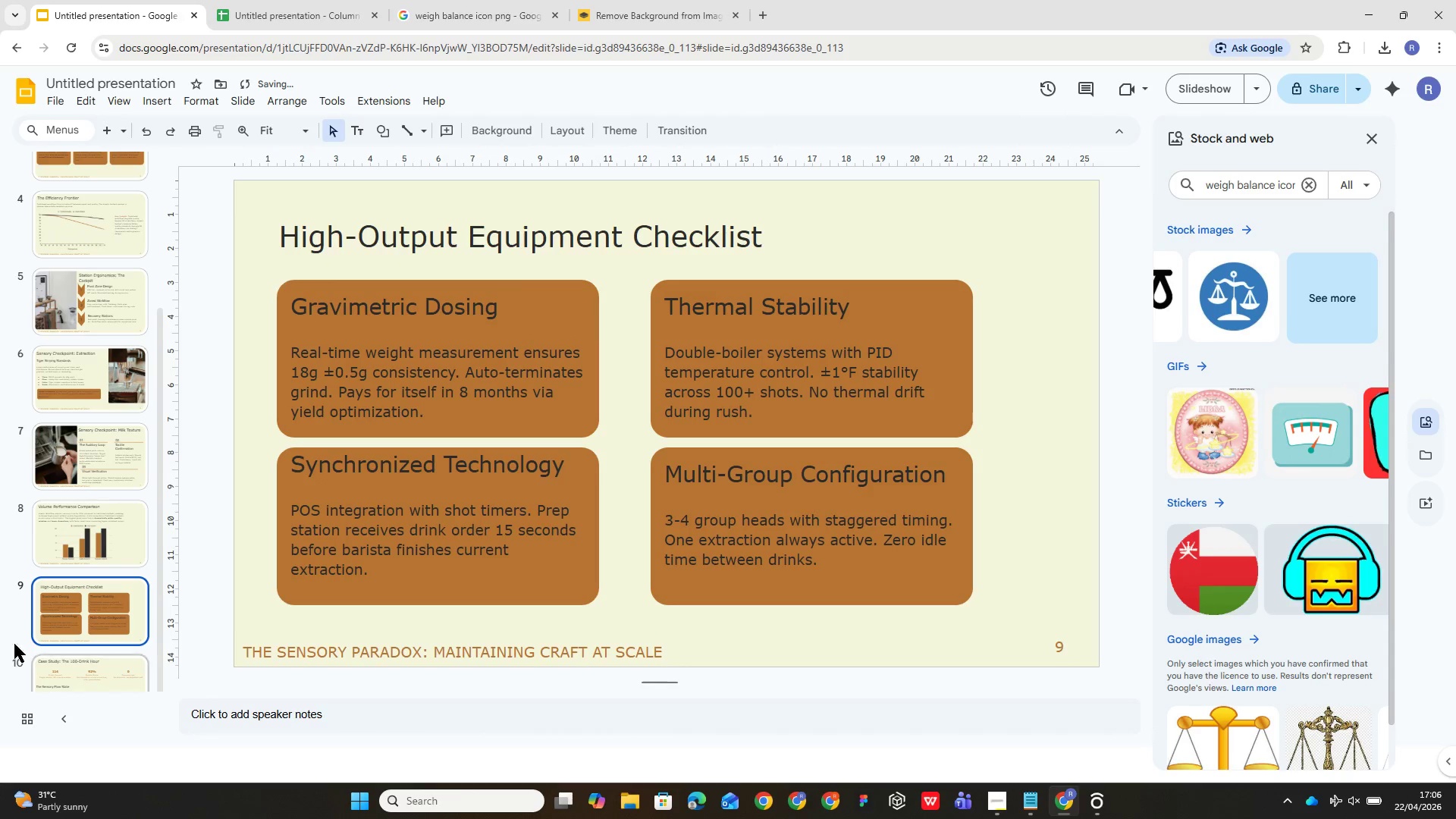 
left_click([79, 664])
 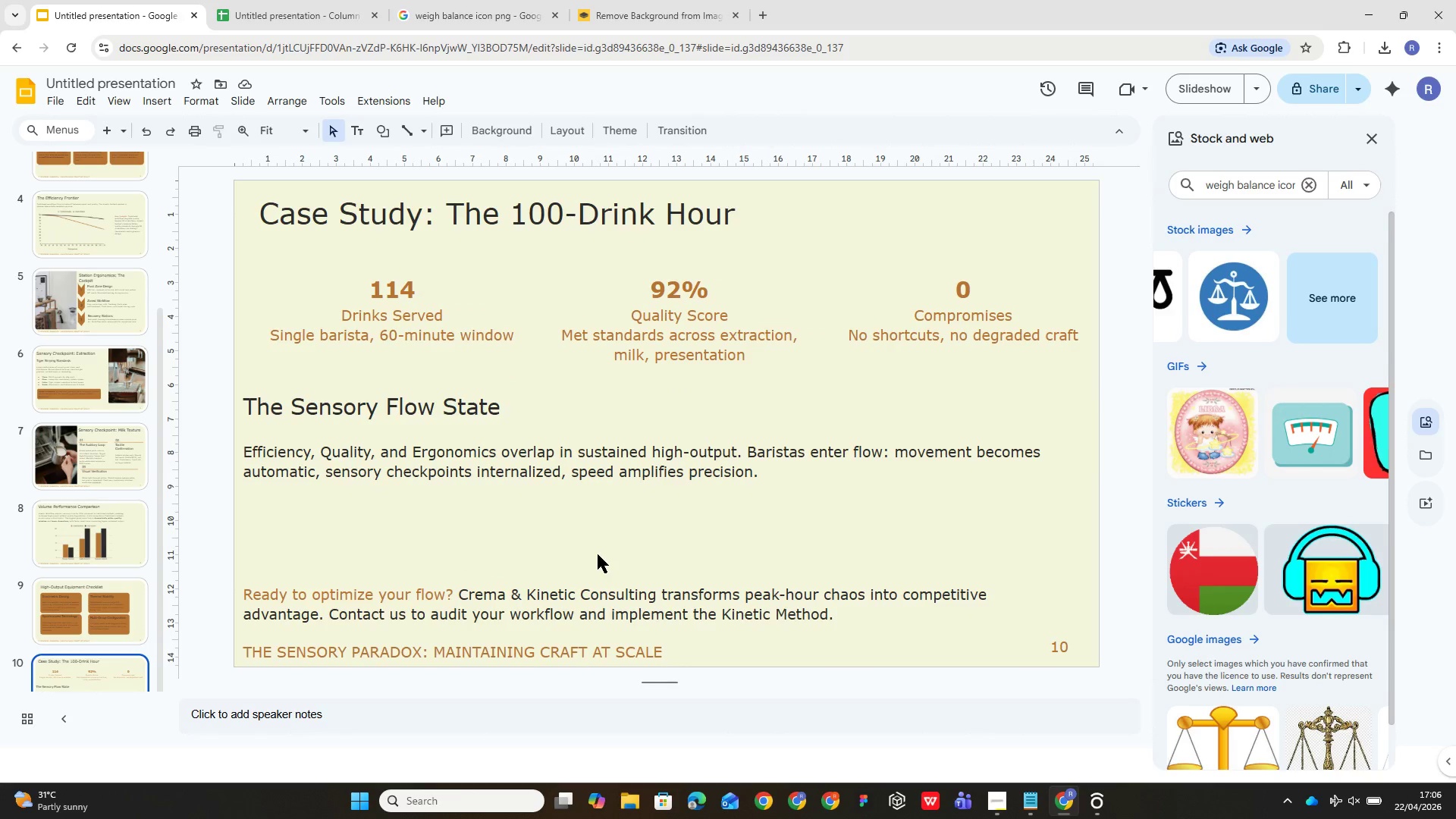 
wait(5.27)
 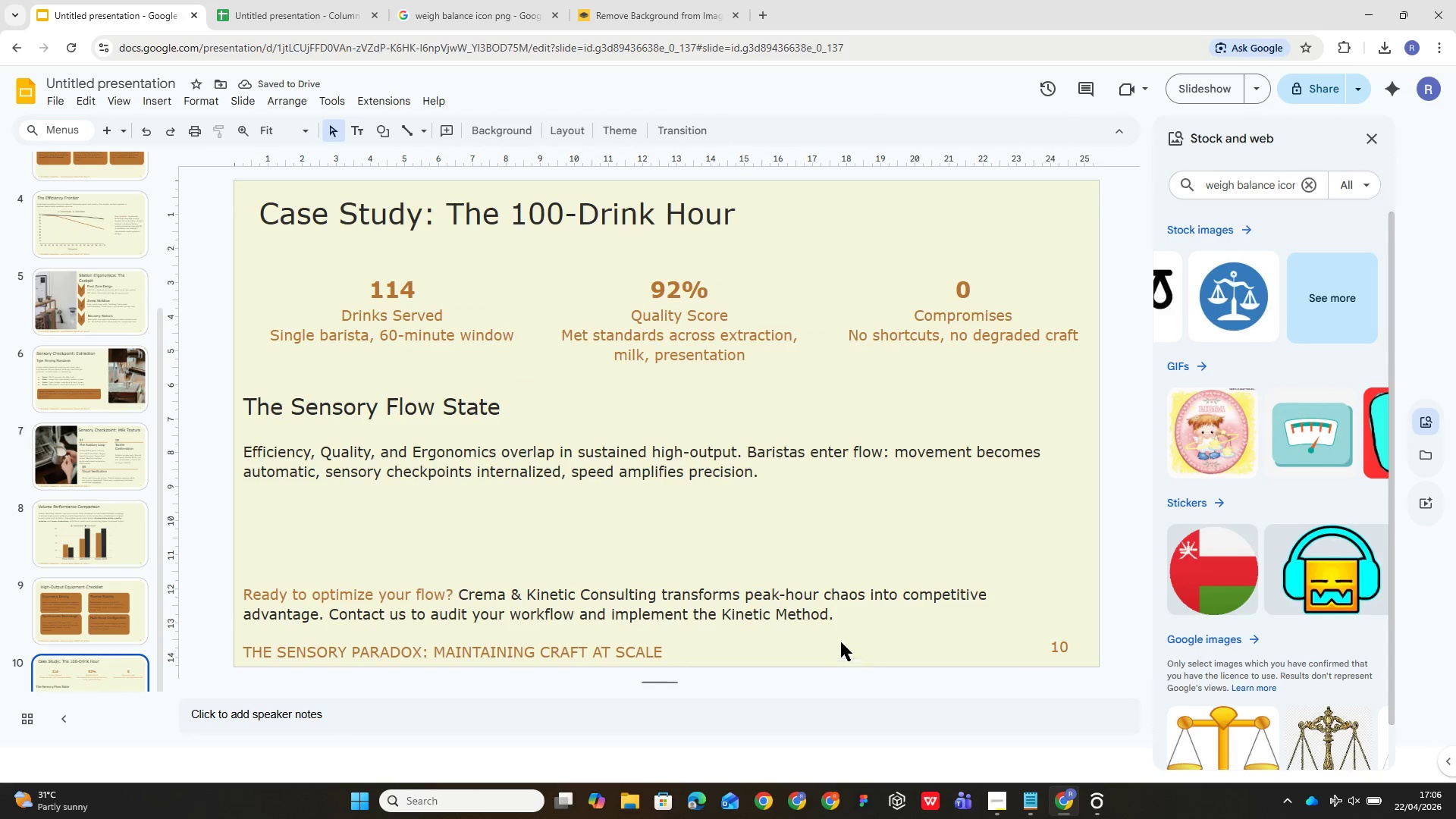 
left_click([598, 465])
 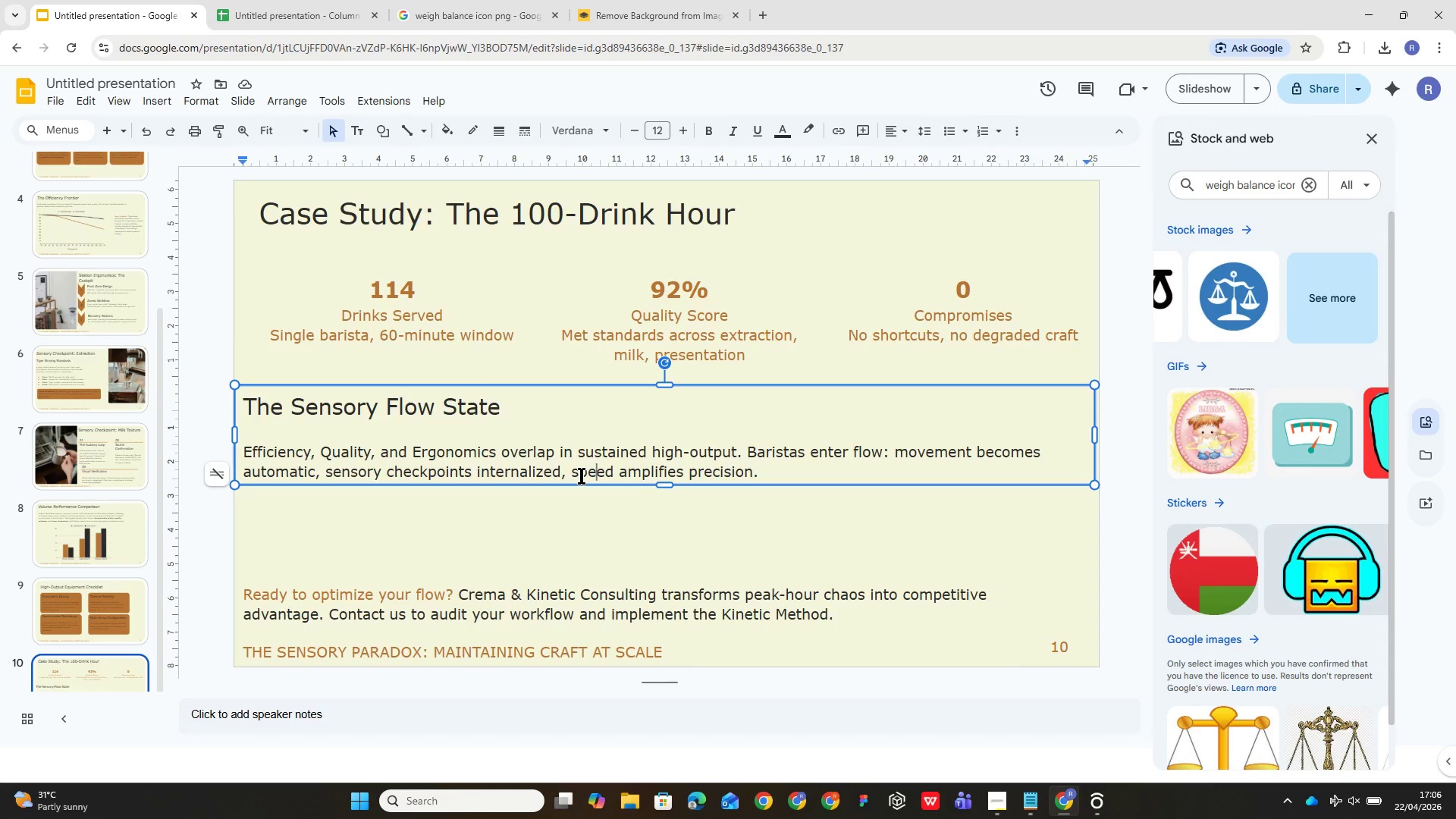 
key(Control+ControlLeft)
 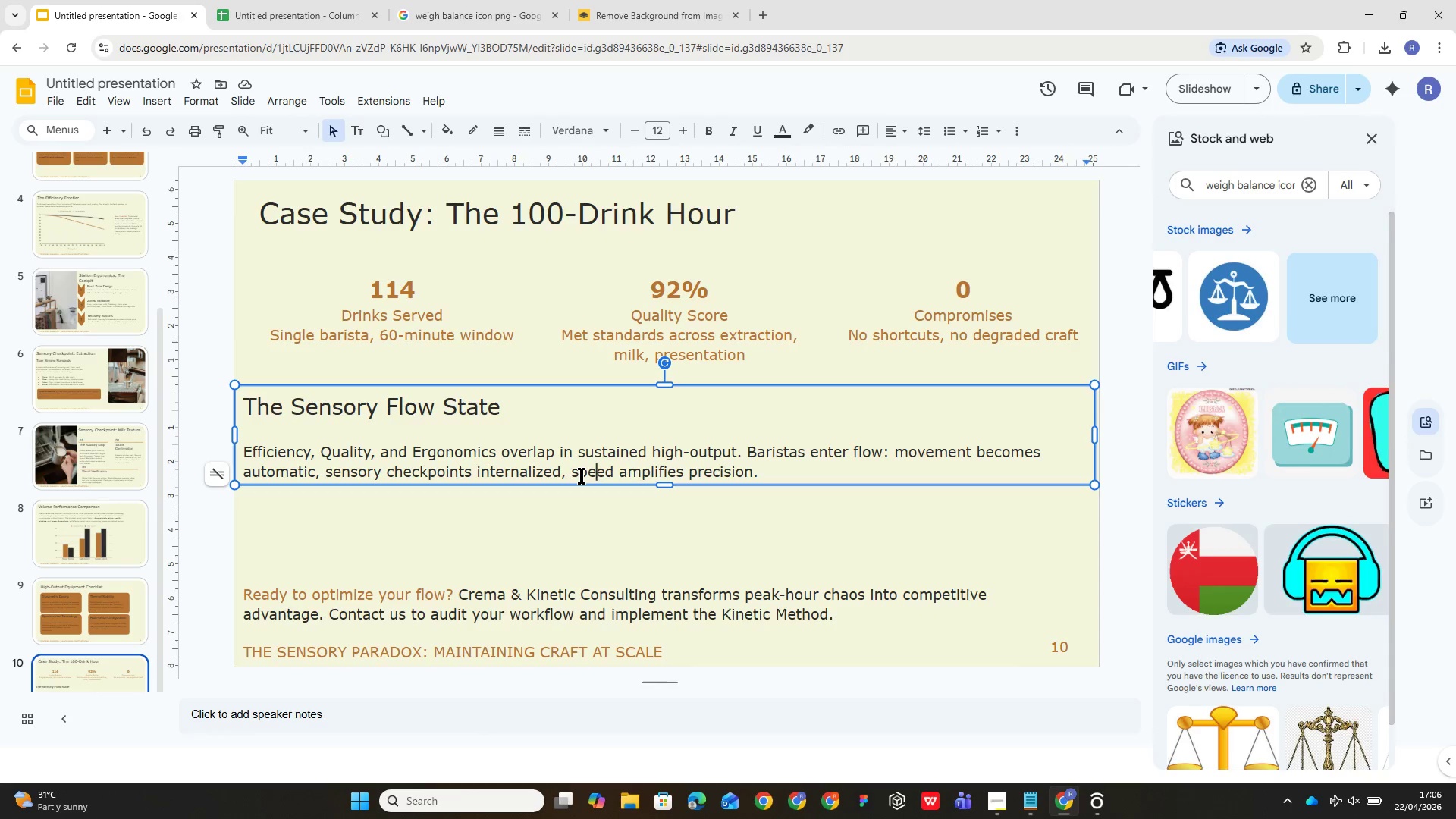 
key(Control+A)
 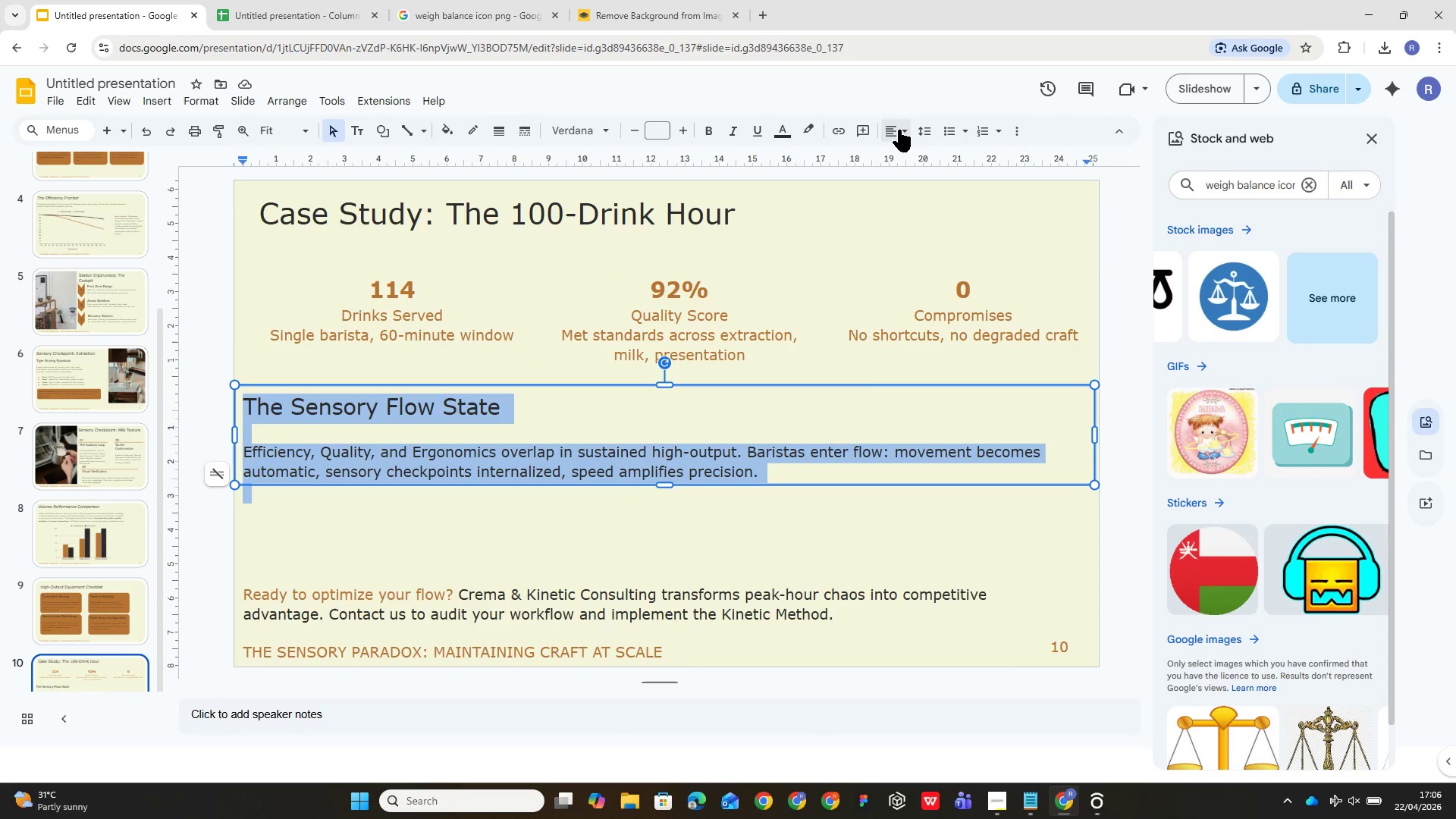 
wait(6.27)
 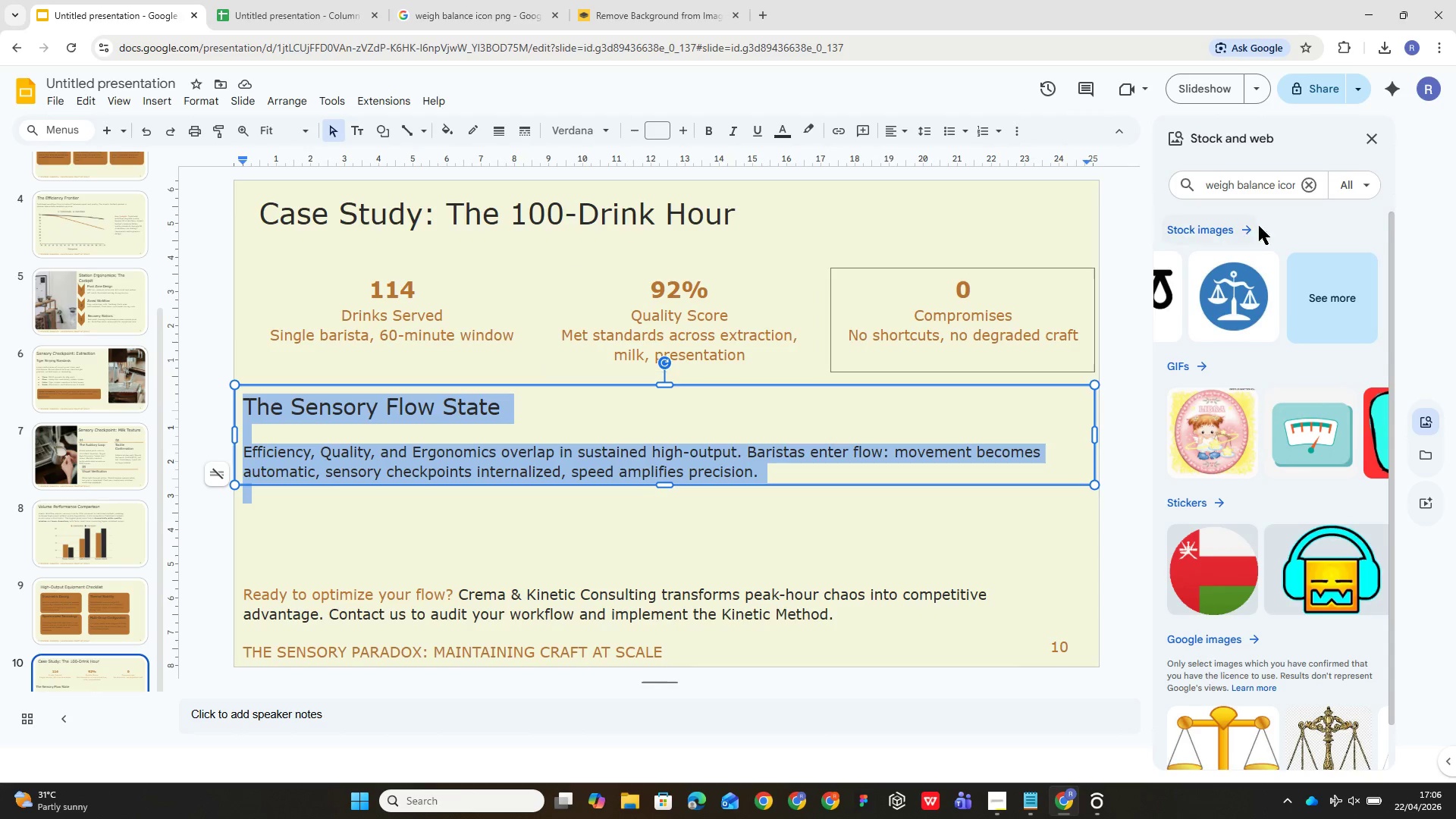 
left_click([917, 157])
 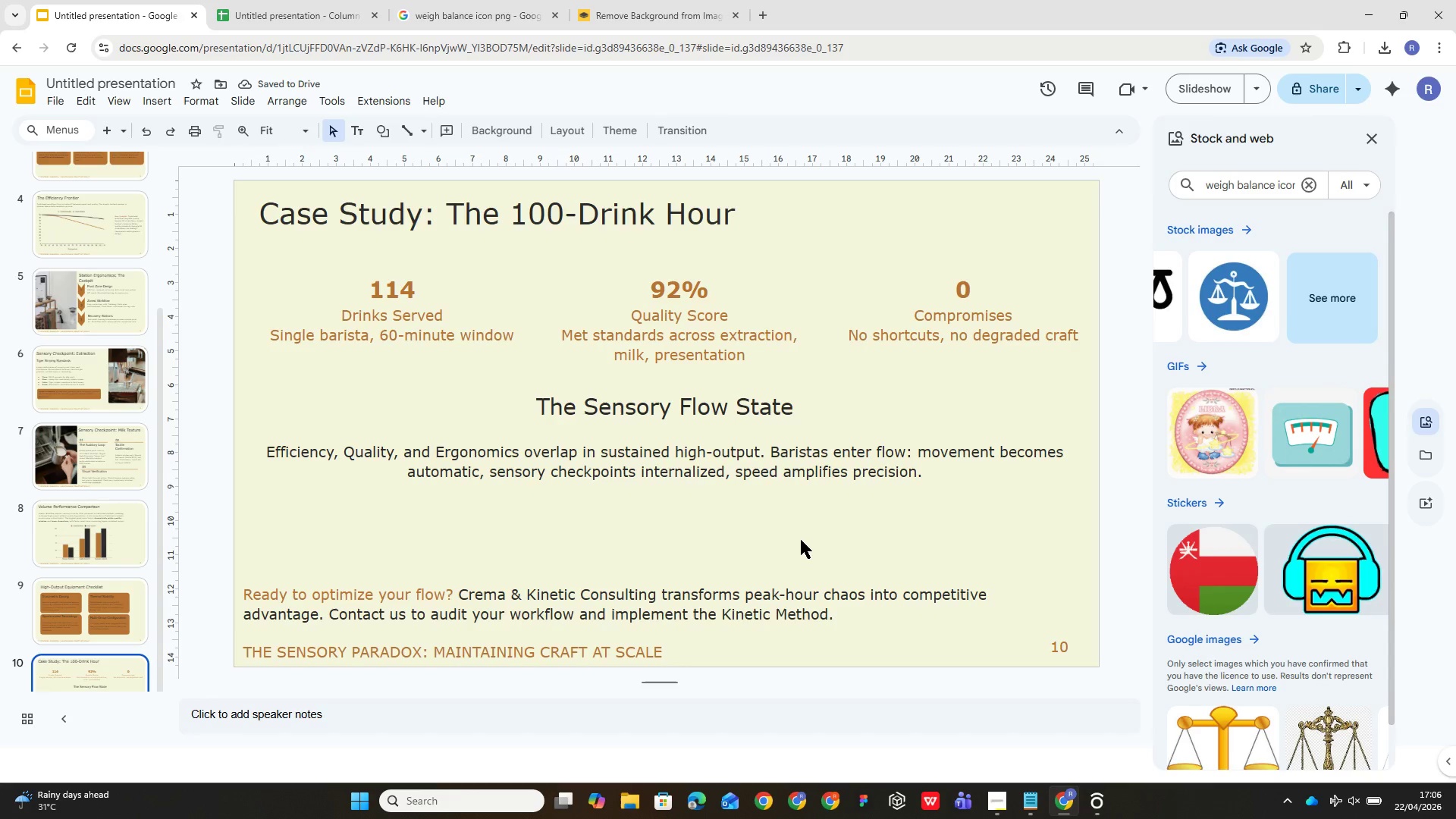 
wait(5.16)
 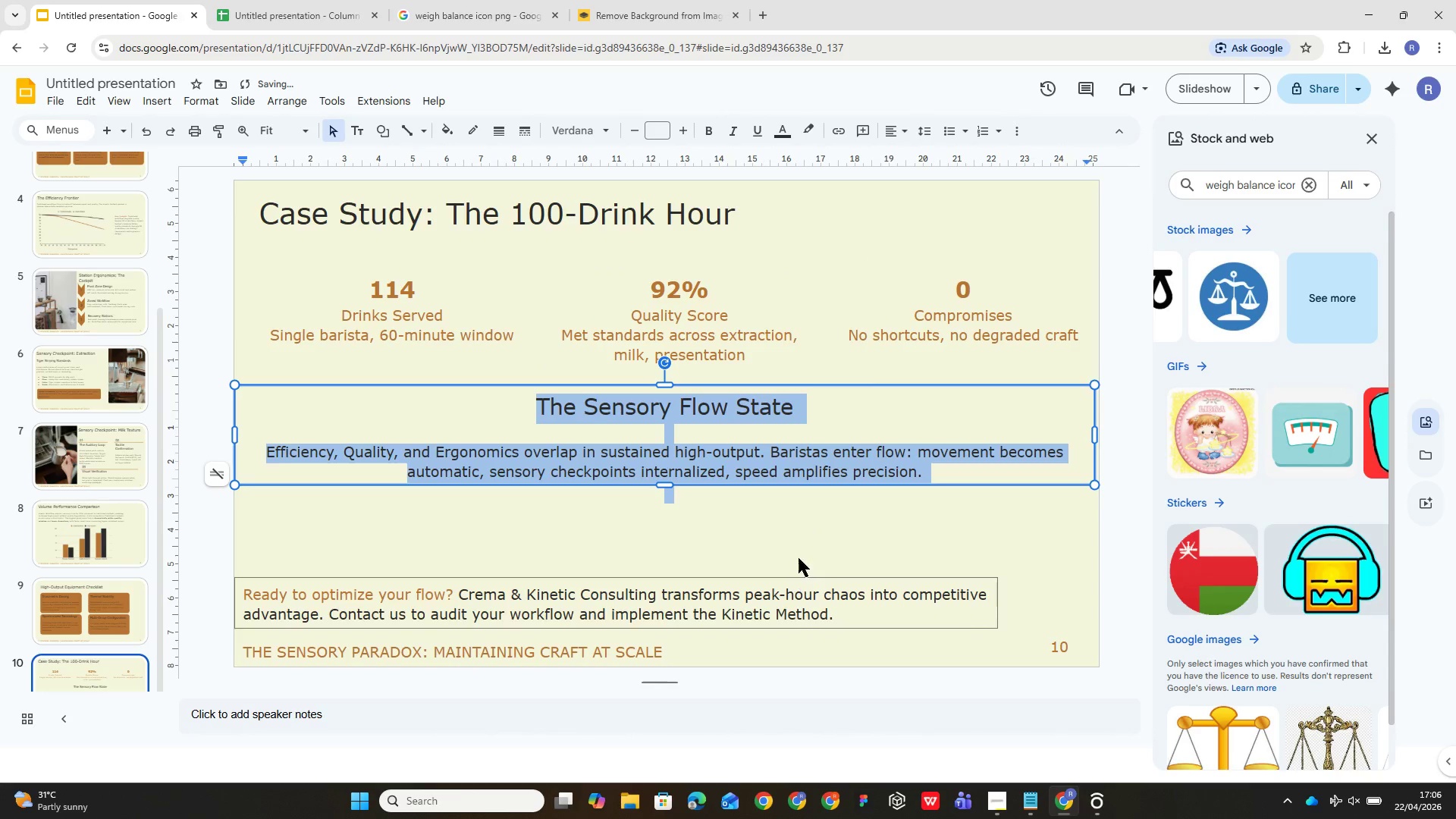 
mouse_move([69, 573])
 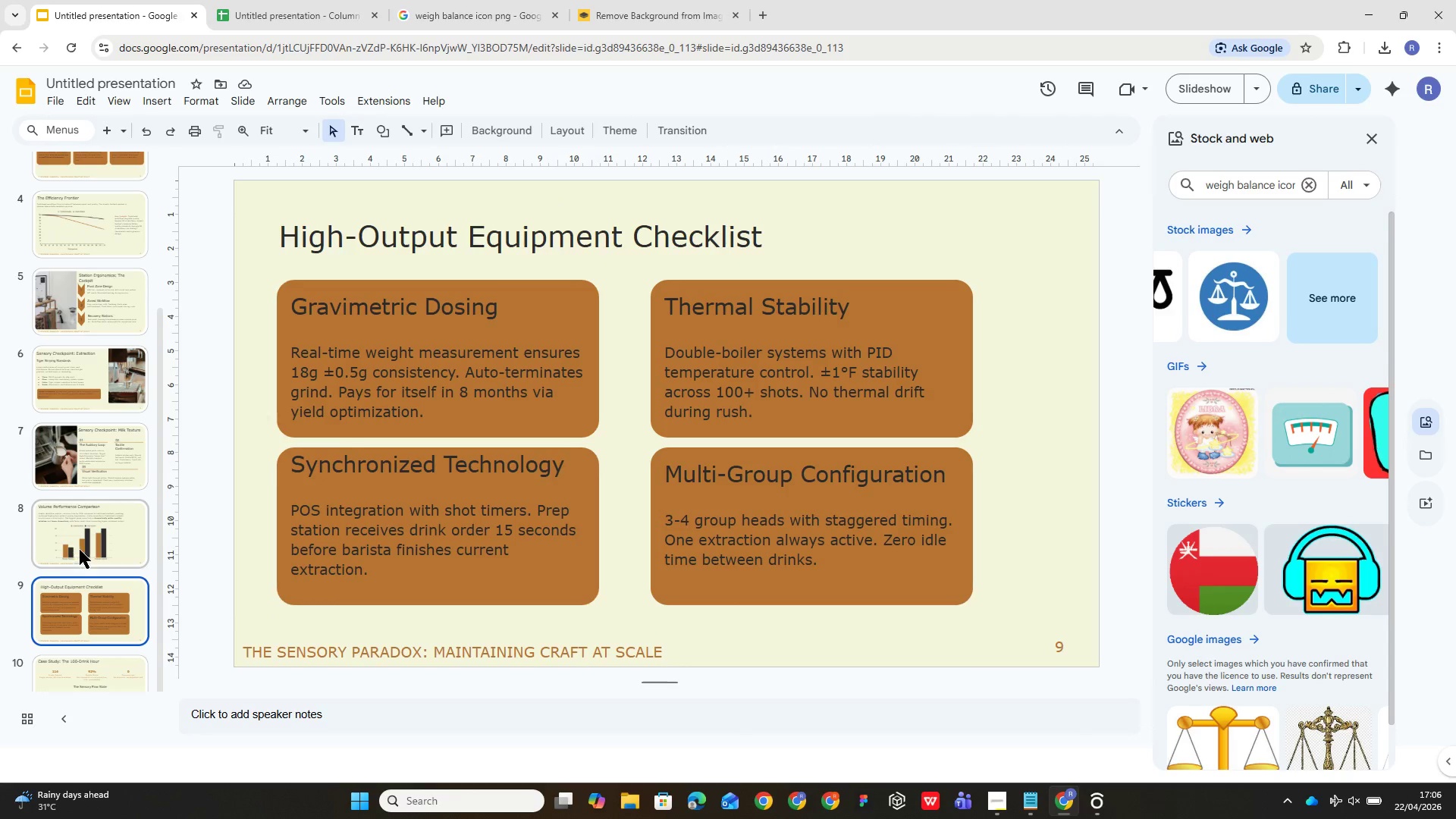 
left_click([80, 550])
 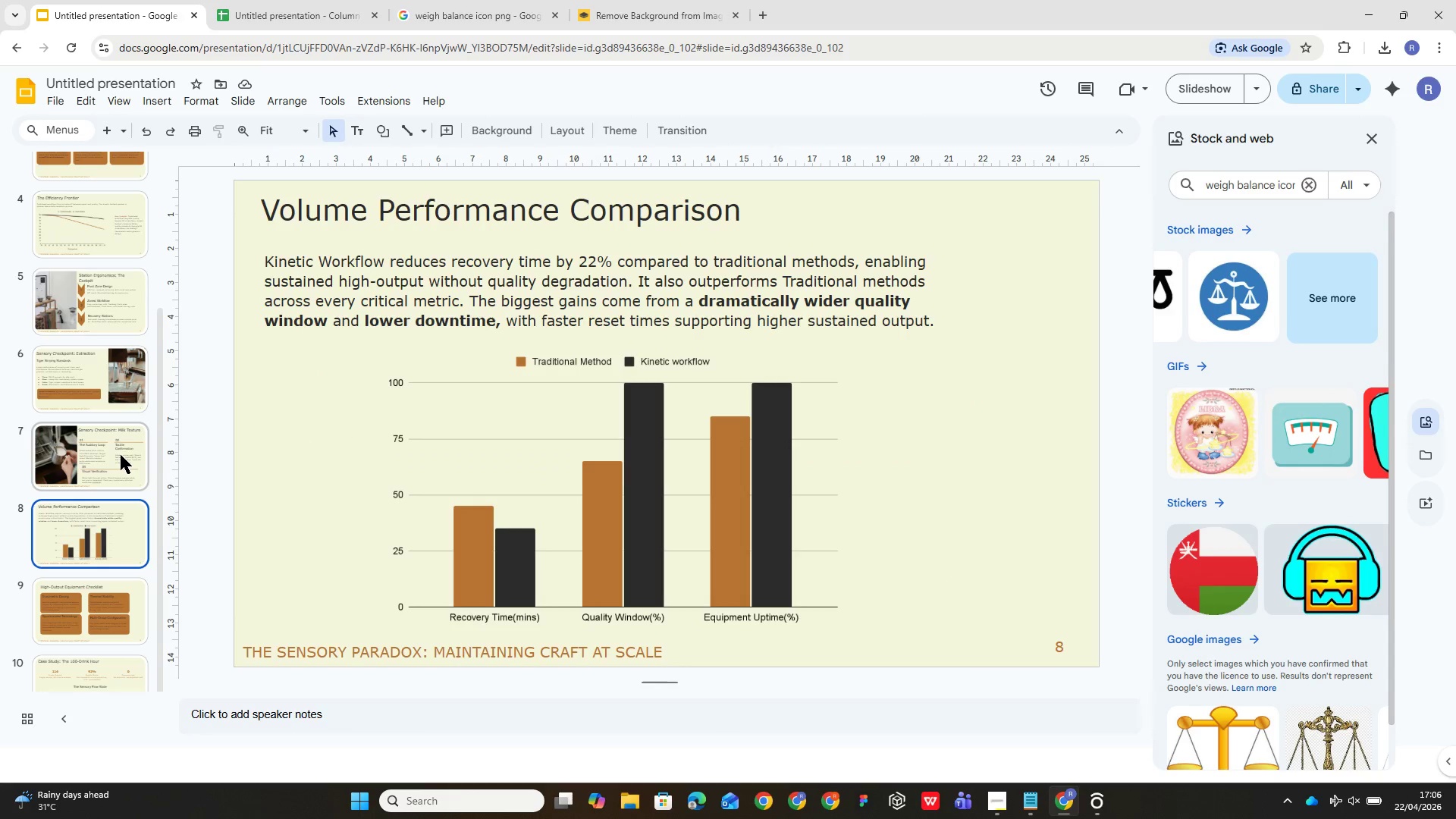 
left_click([117, 453])
 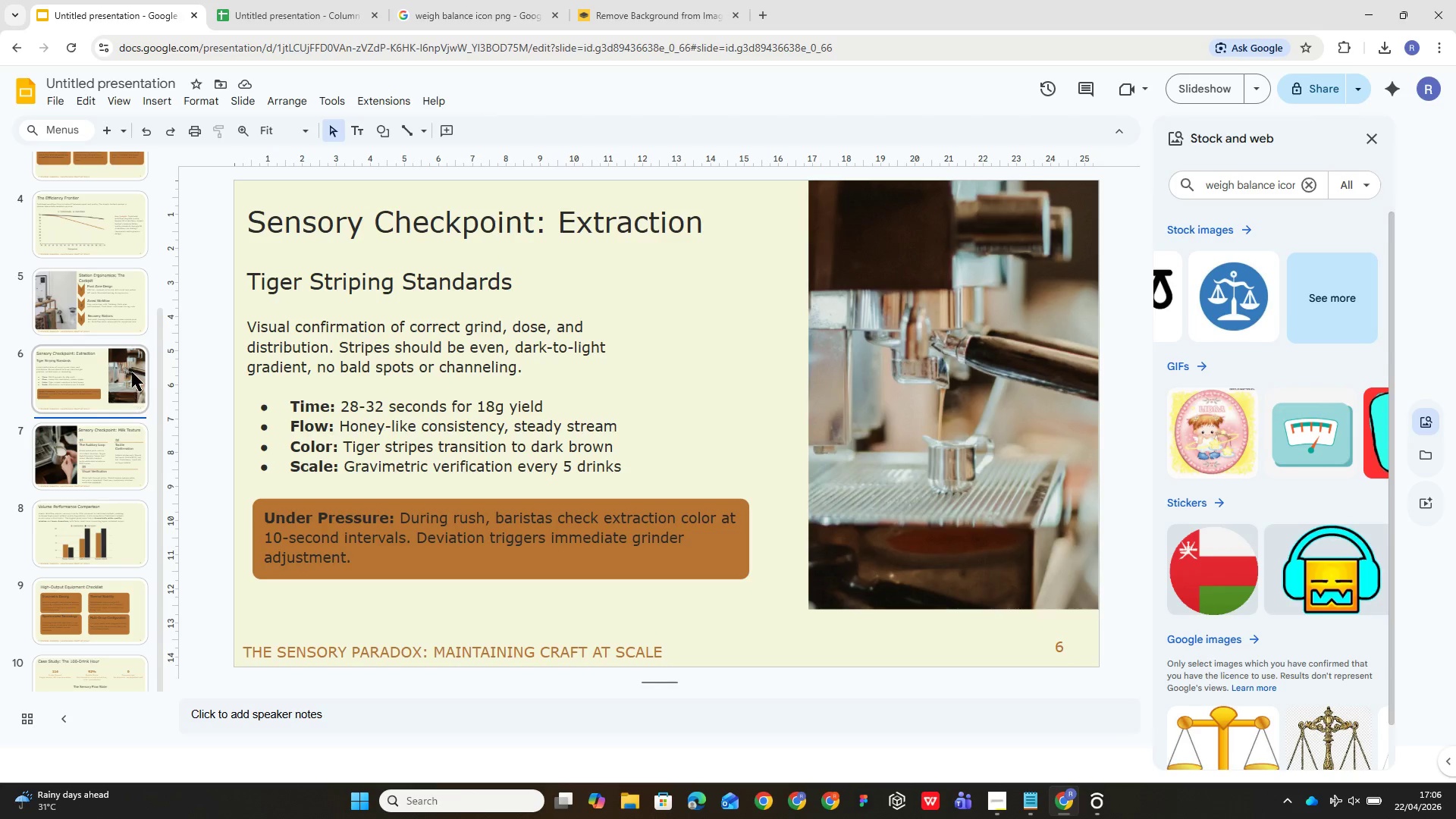 
left_click([115, 386])
 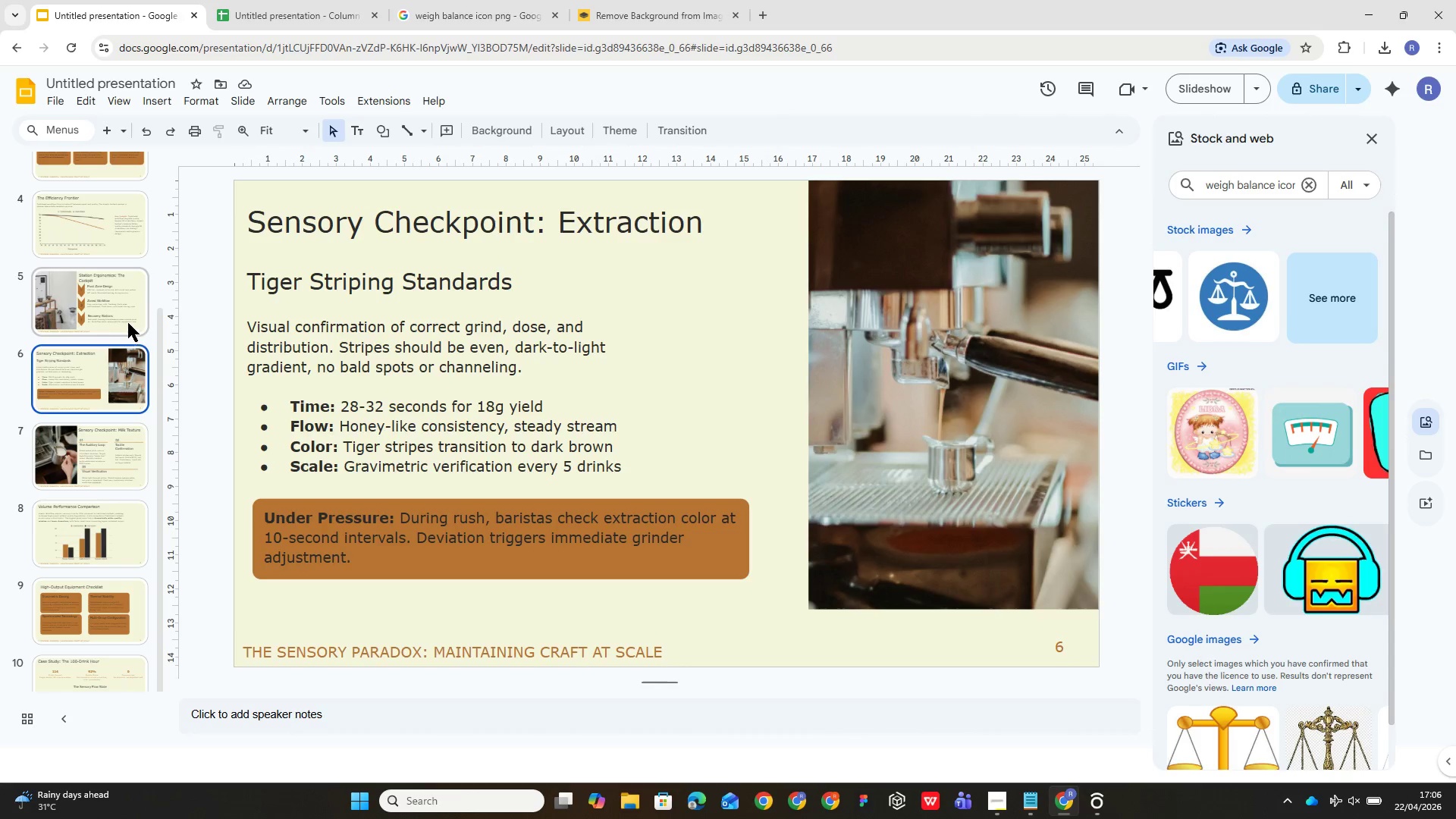 
left_click([130, 318])
 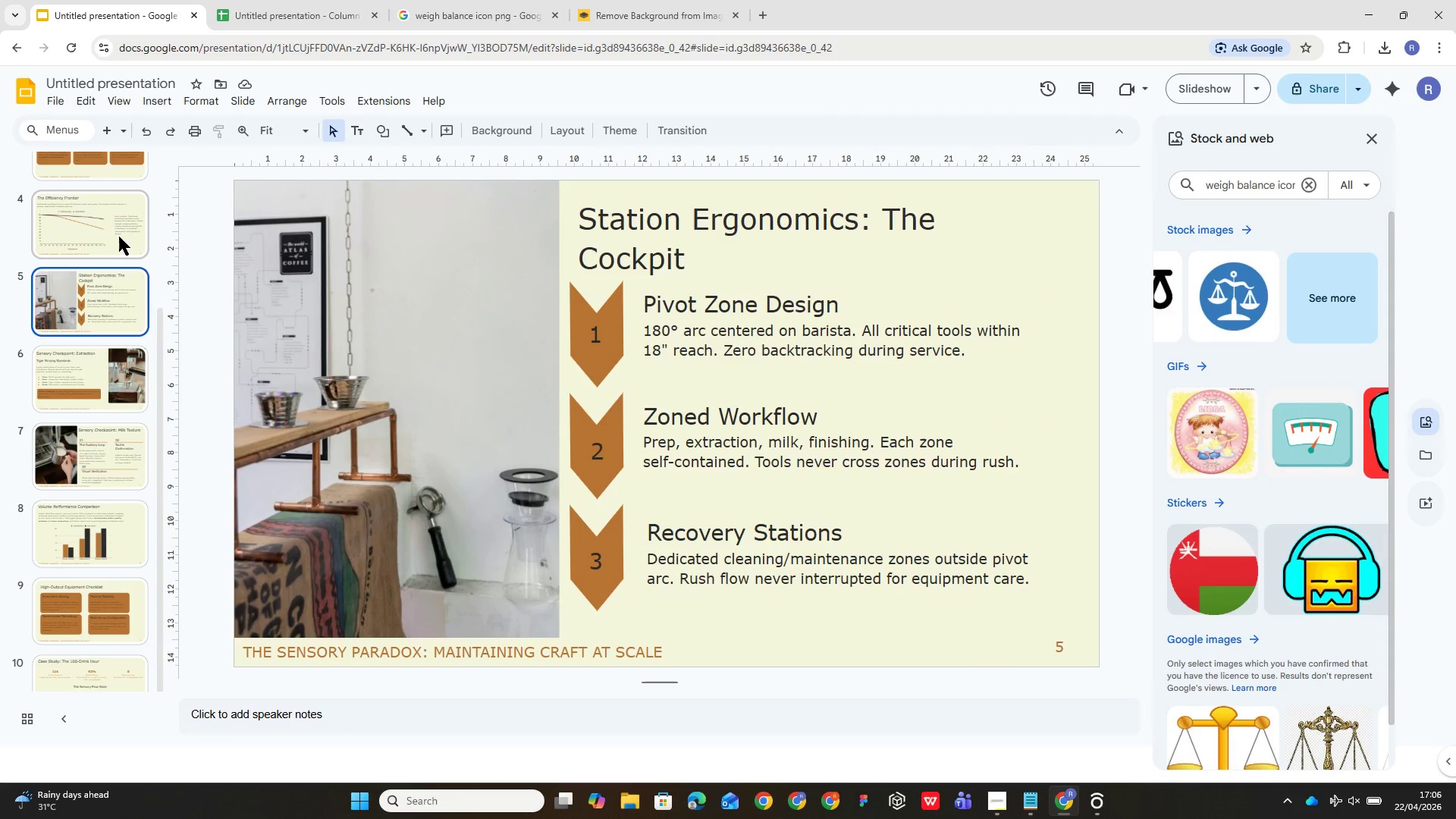 
left_click([116, 230])
 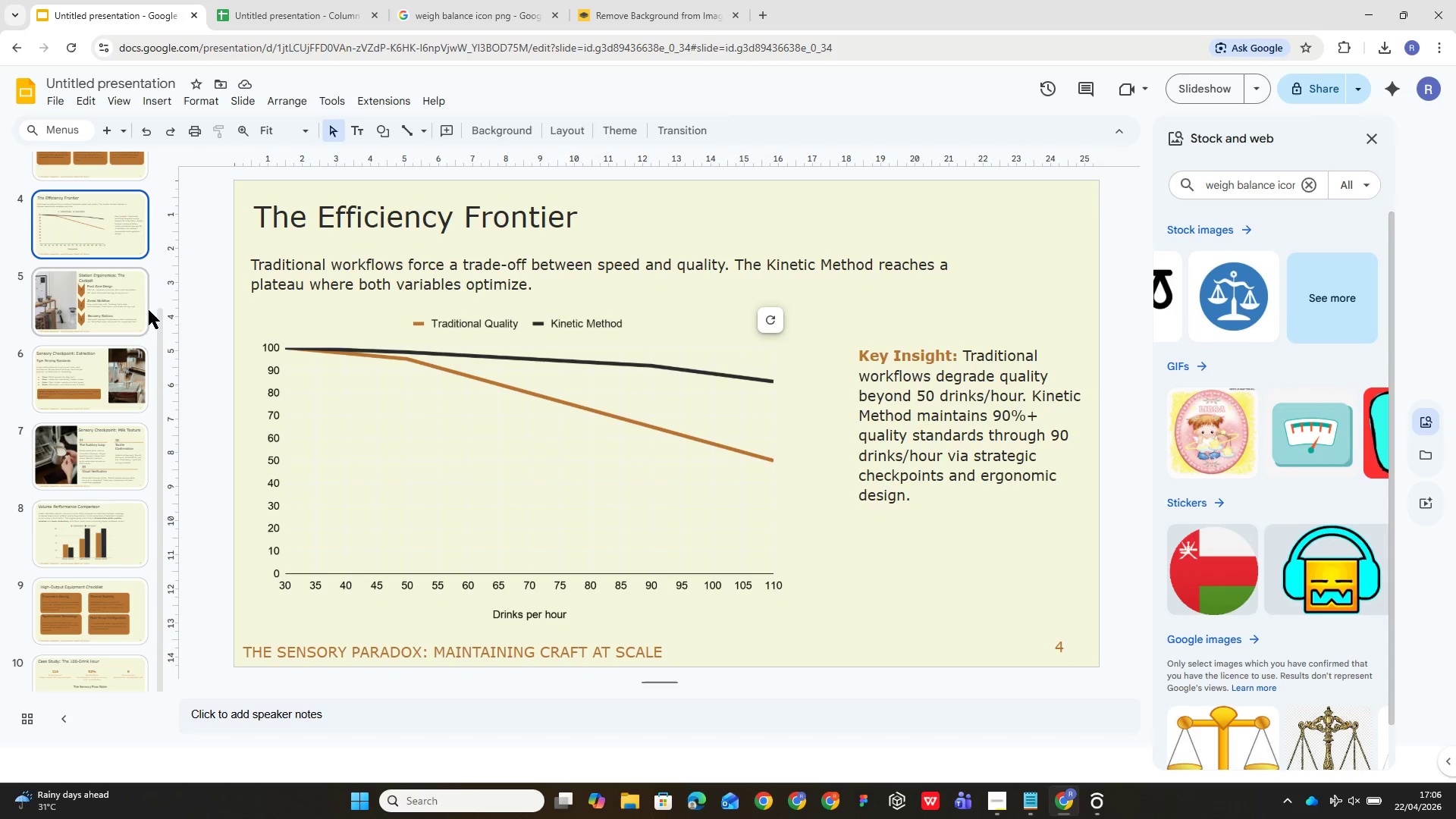 
scroll: coordinate [140, 312], scroll_direction: up, amount: 3.0
 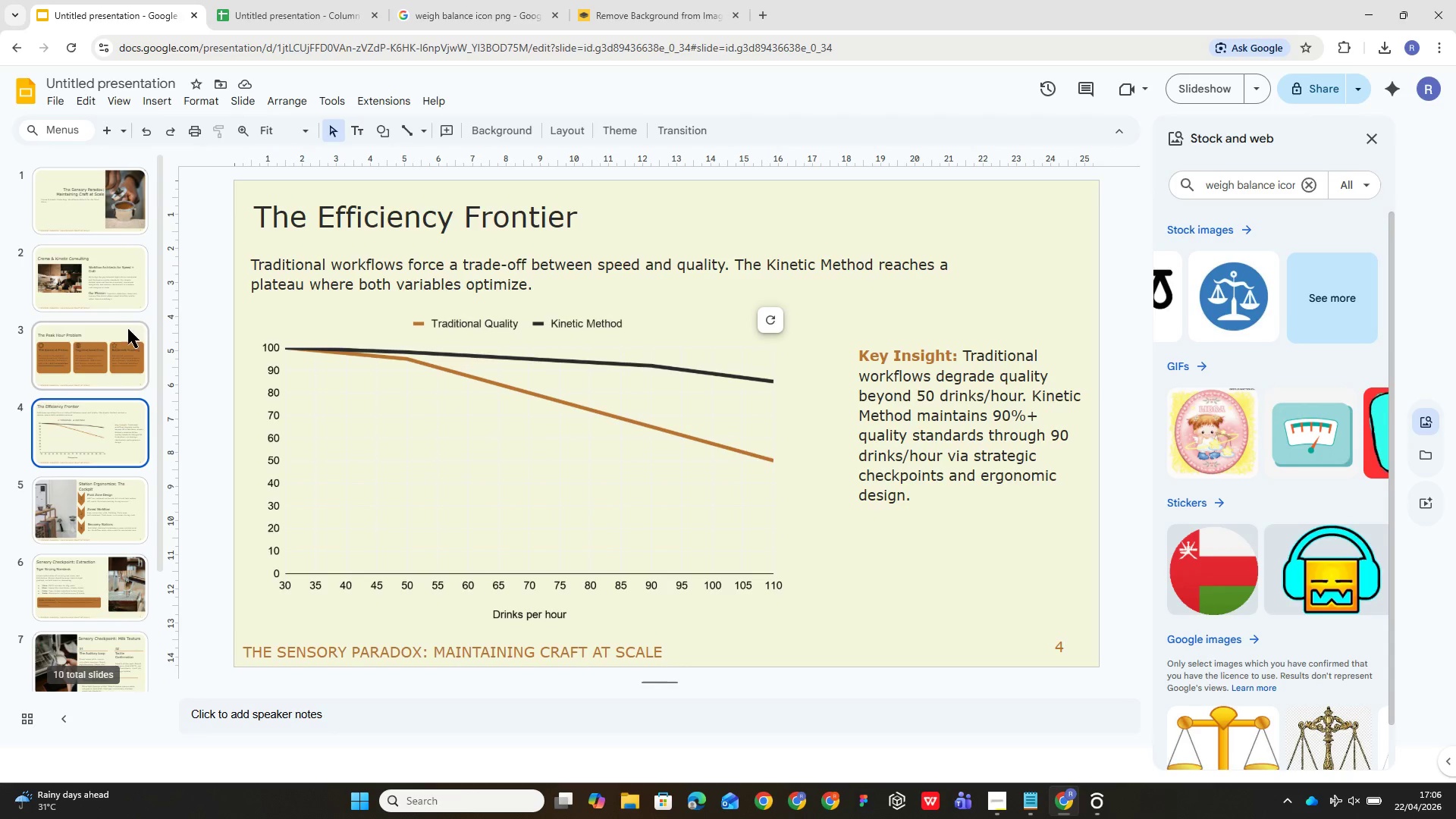 
left_click([123, 338])
 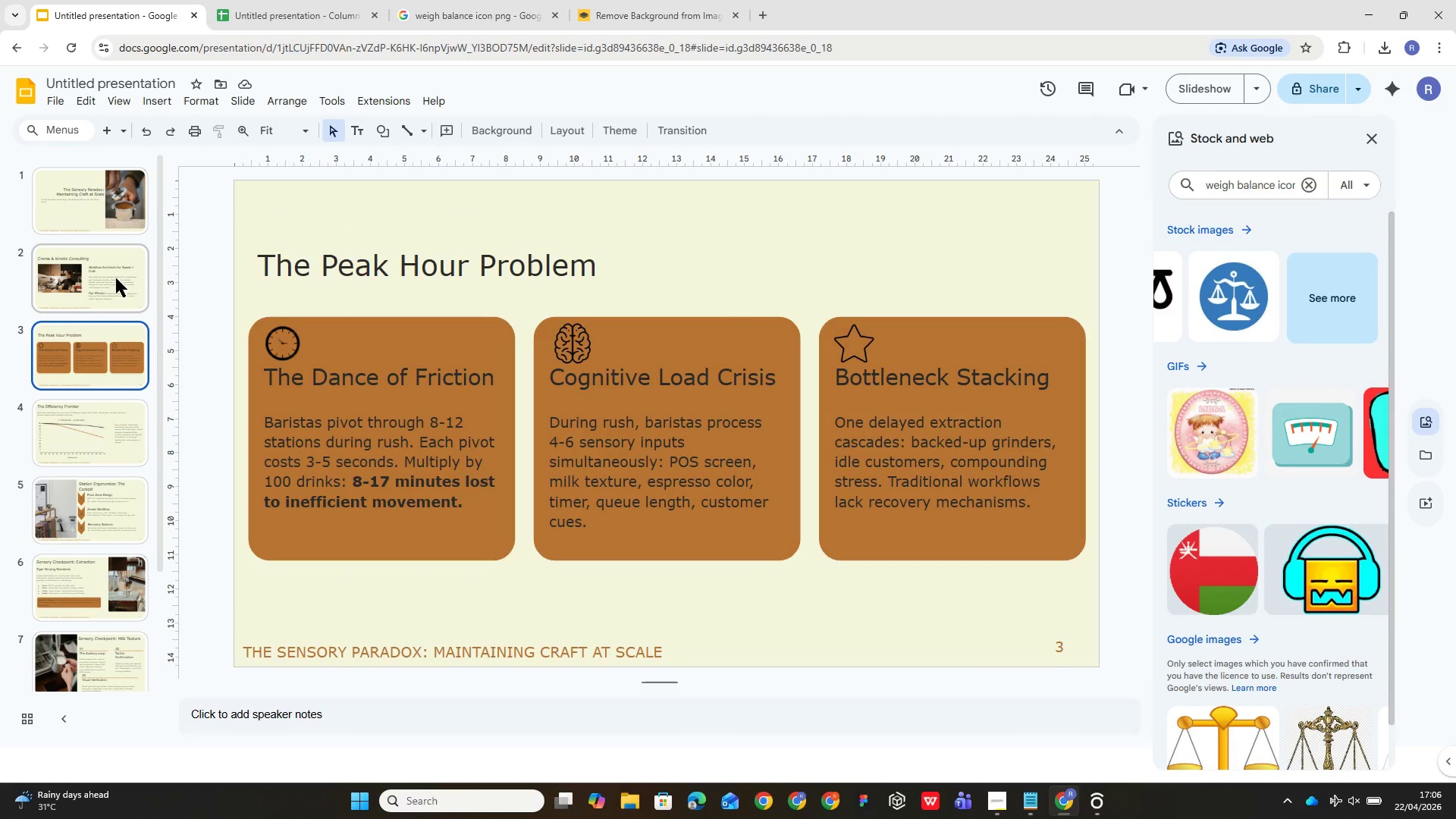 
left_click([118, 271])
 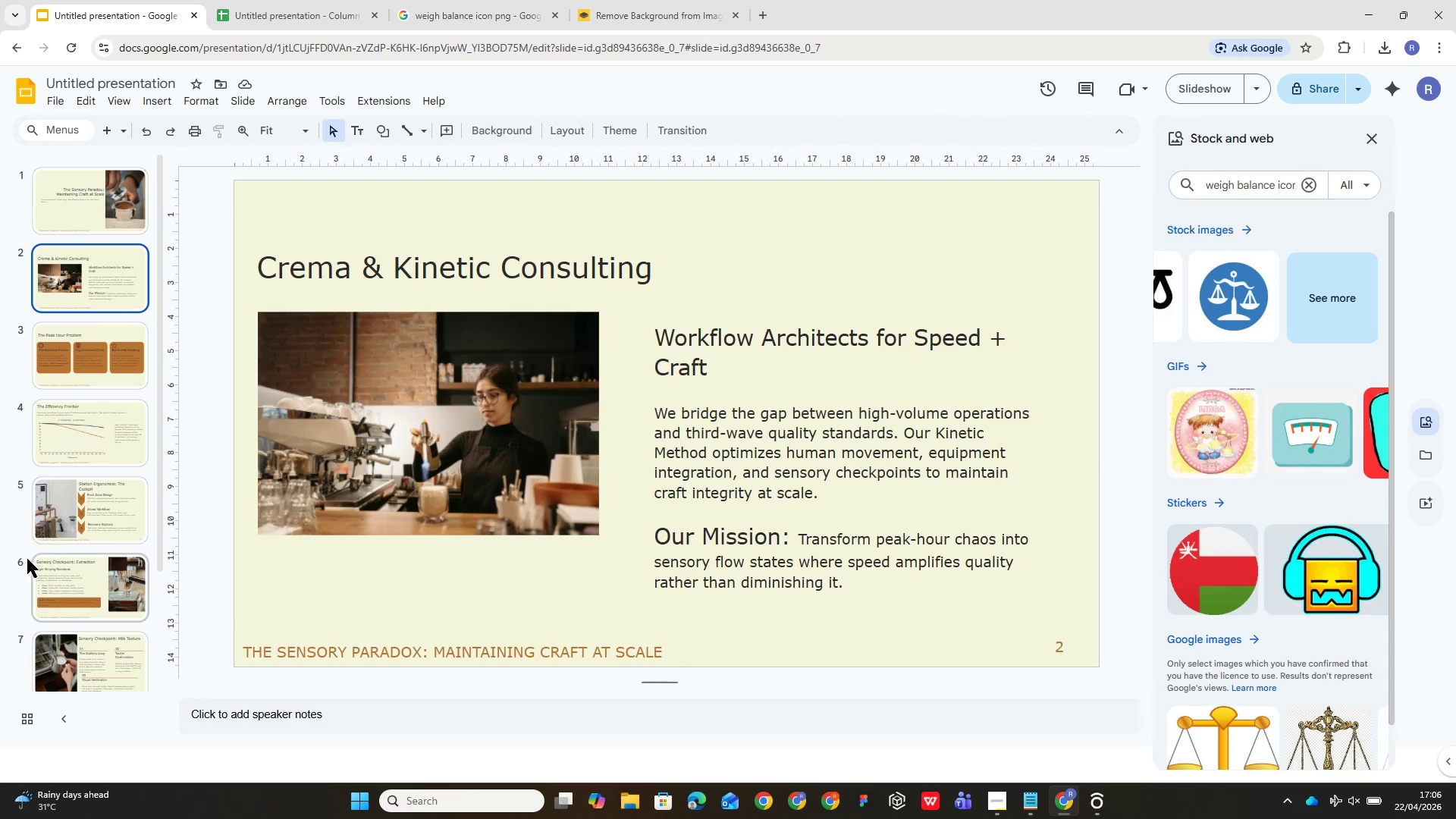 
left_click([79, 213])
 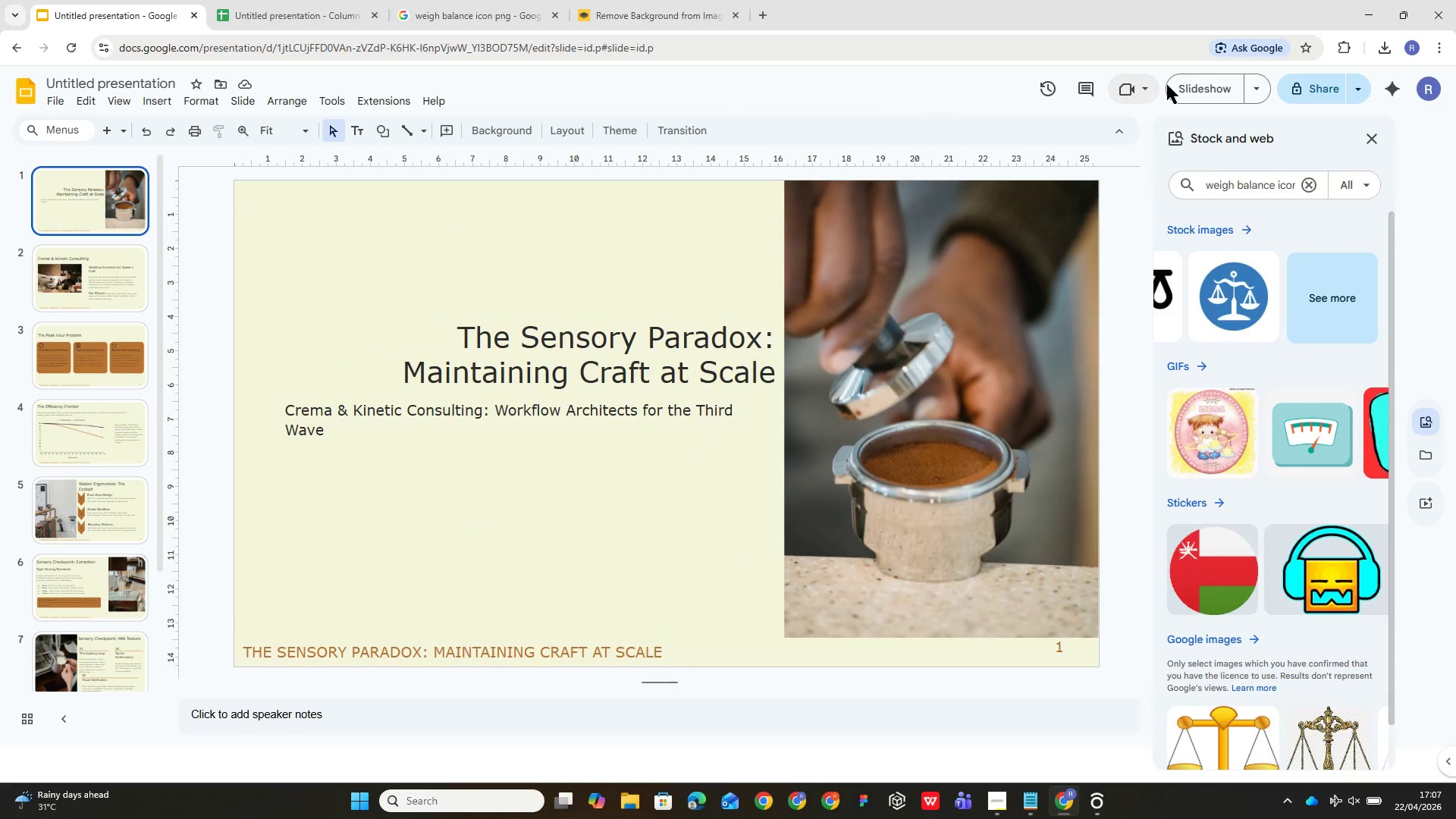 
left_click([1177, 83])
 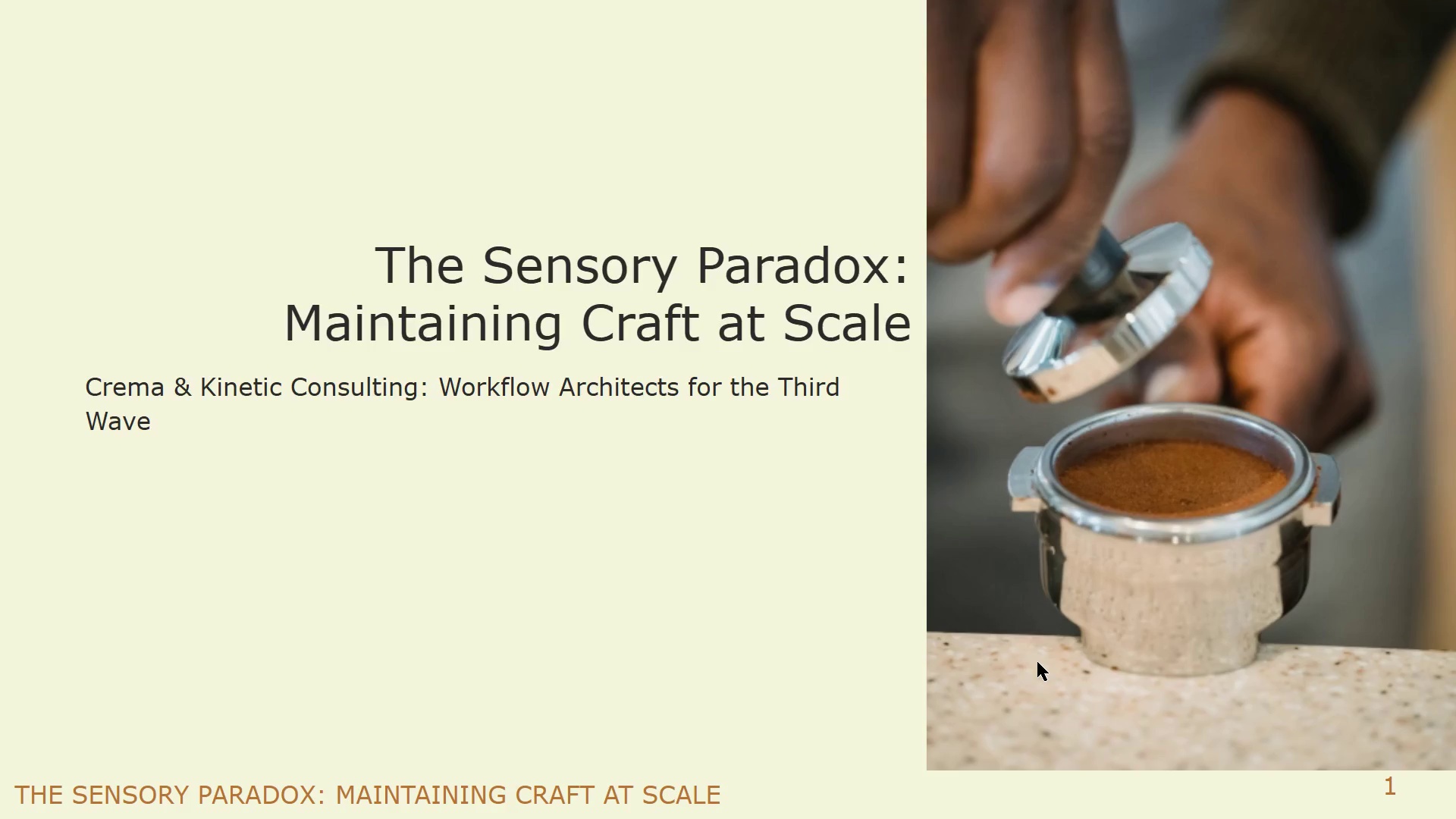 
wait(7.61)
 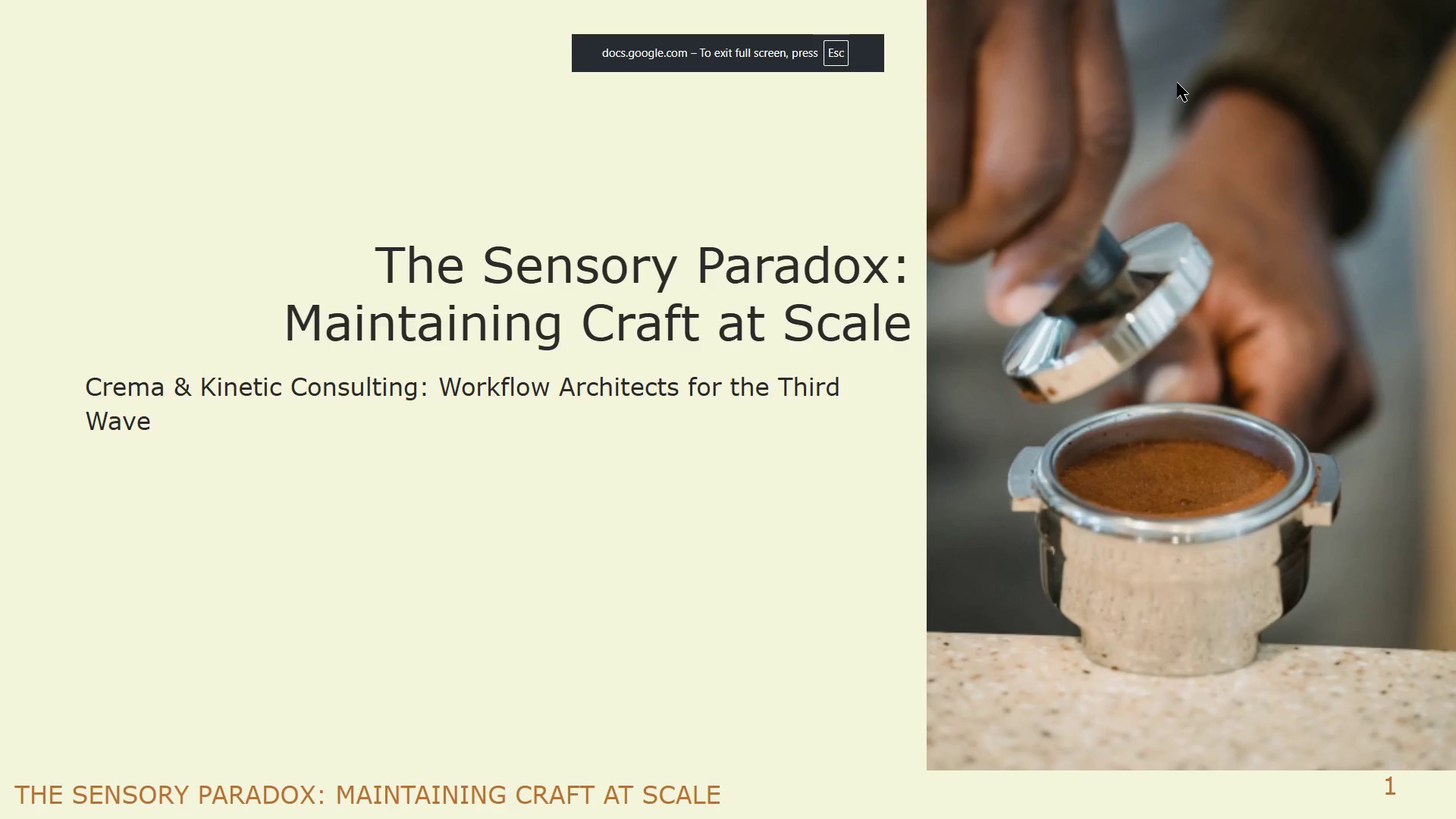 
key(ArrowRight)
 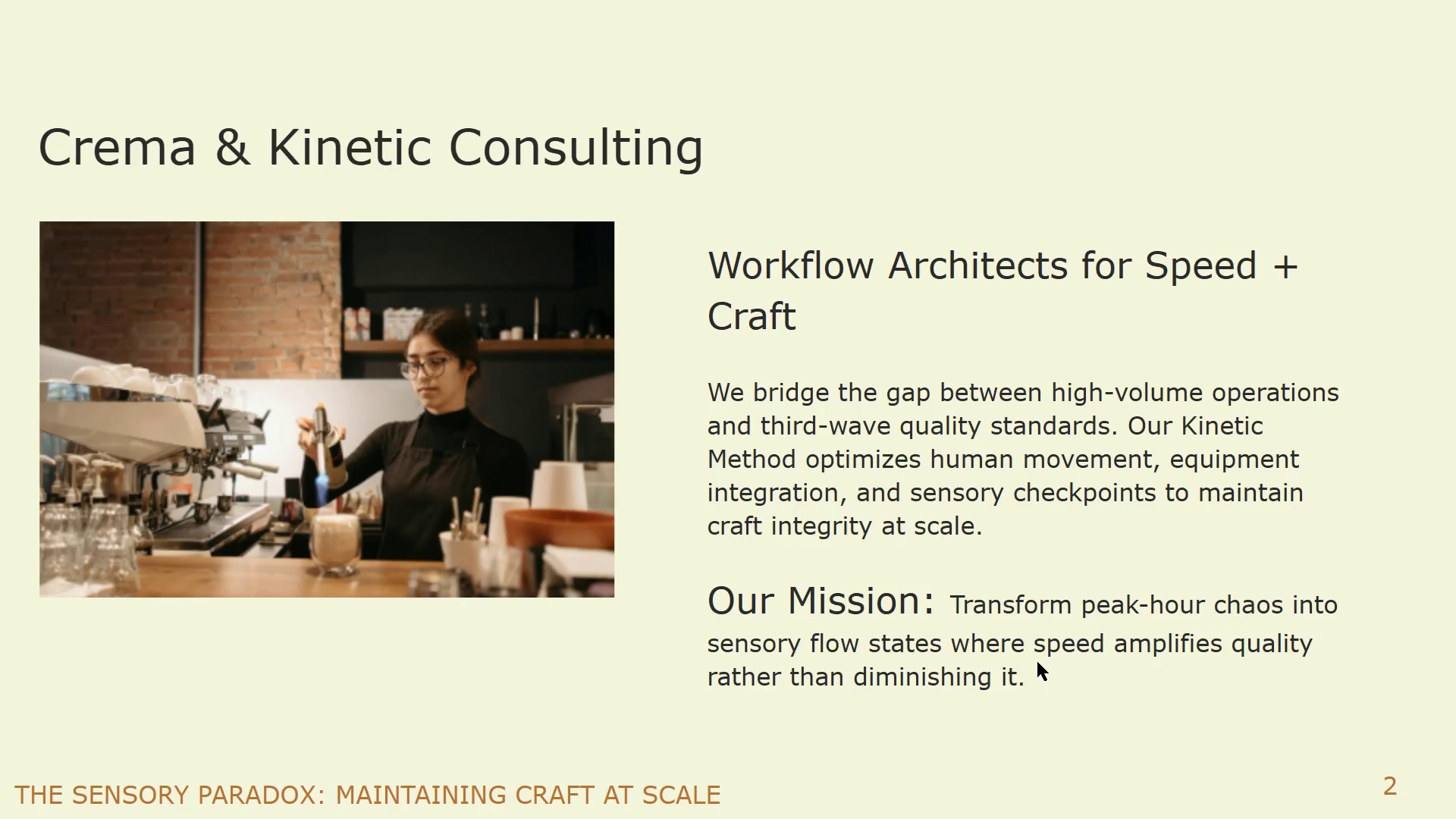 
key(ArrowRight)
 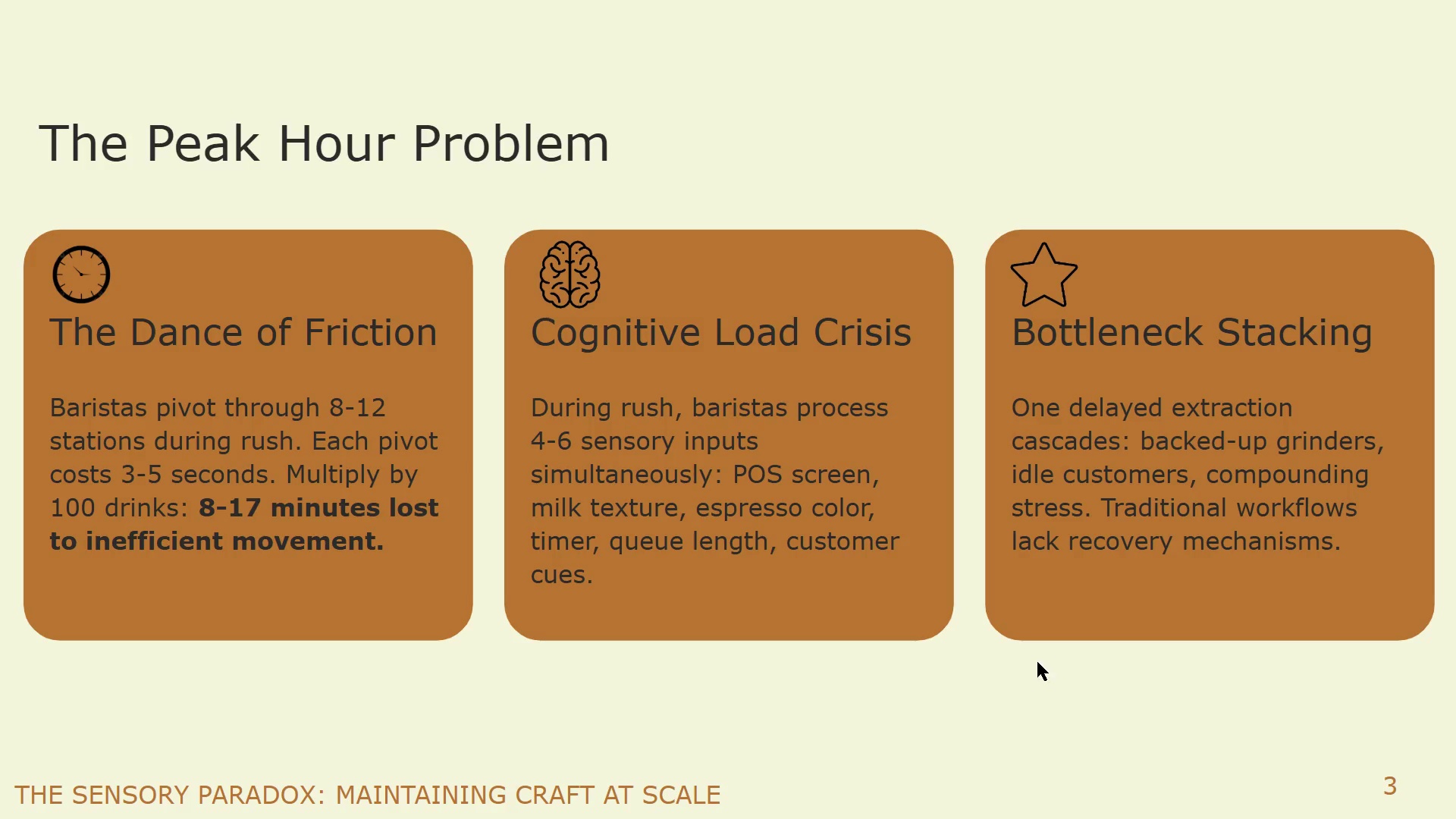 
key(ArrowRight)
 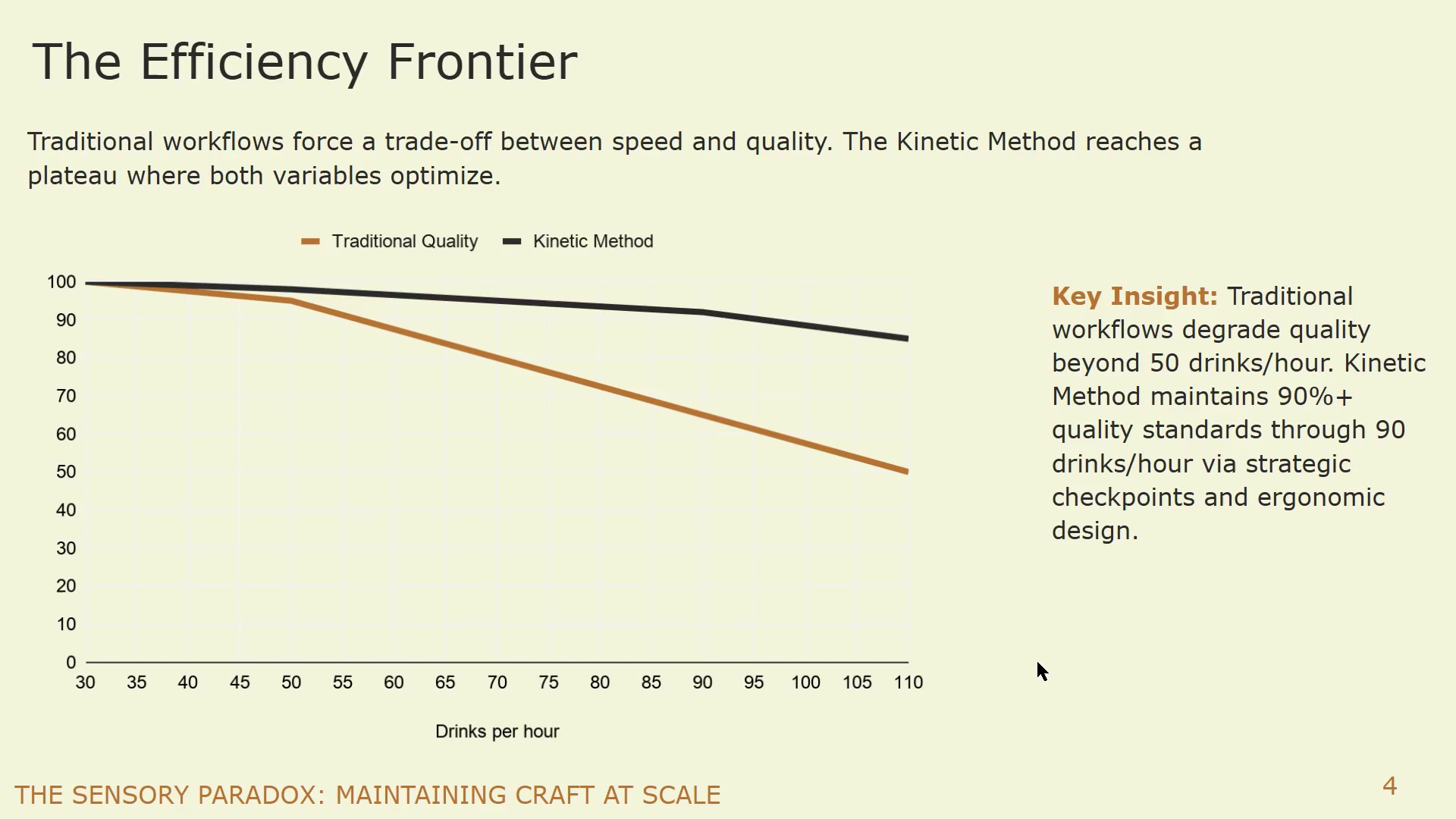 
key(ArrowRight)
 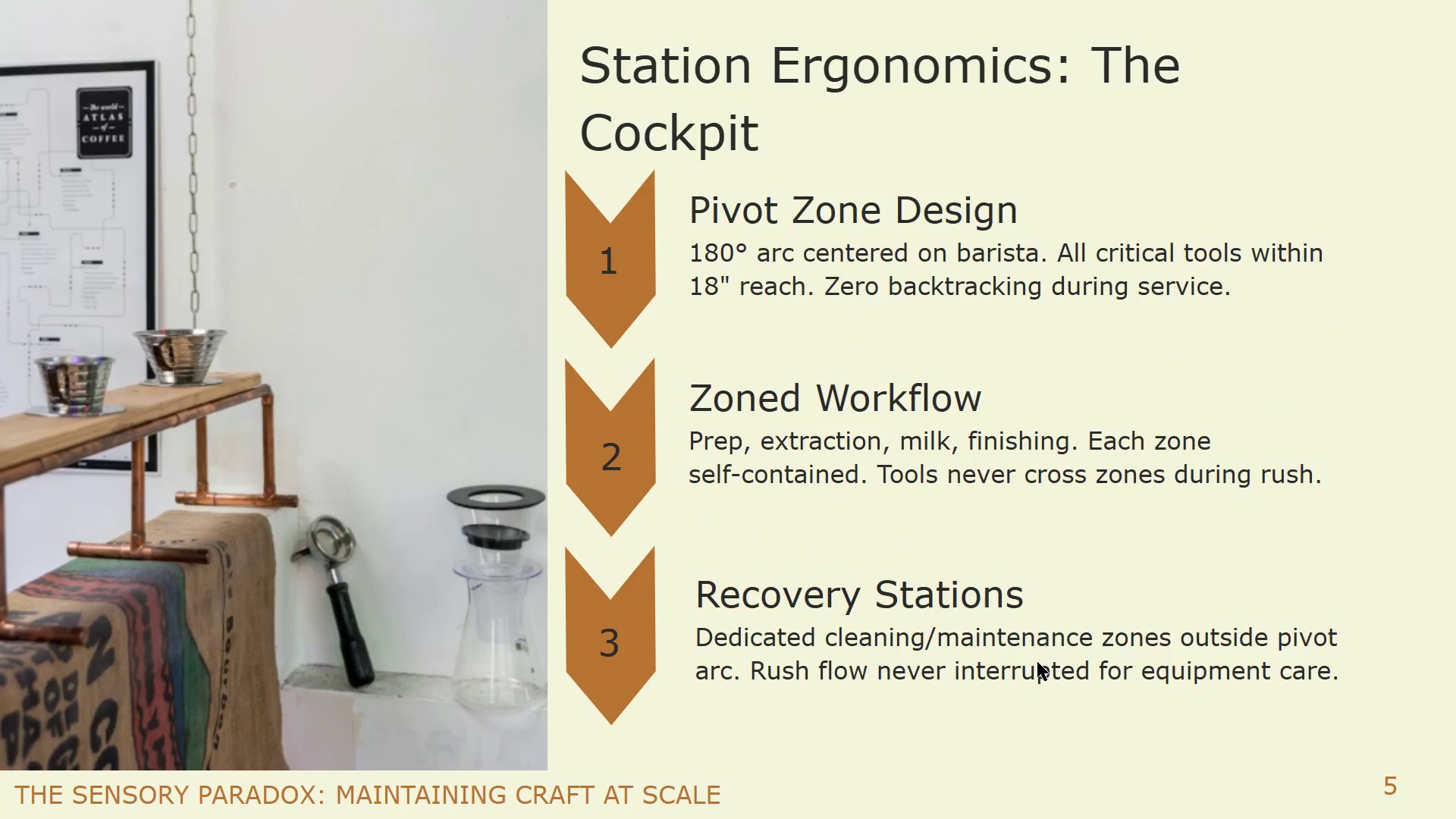 
key(ArrowRight)
 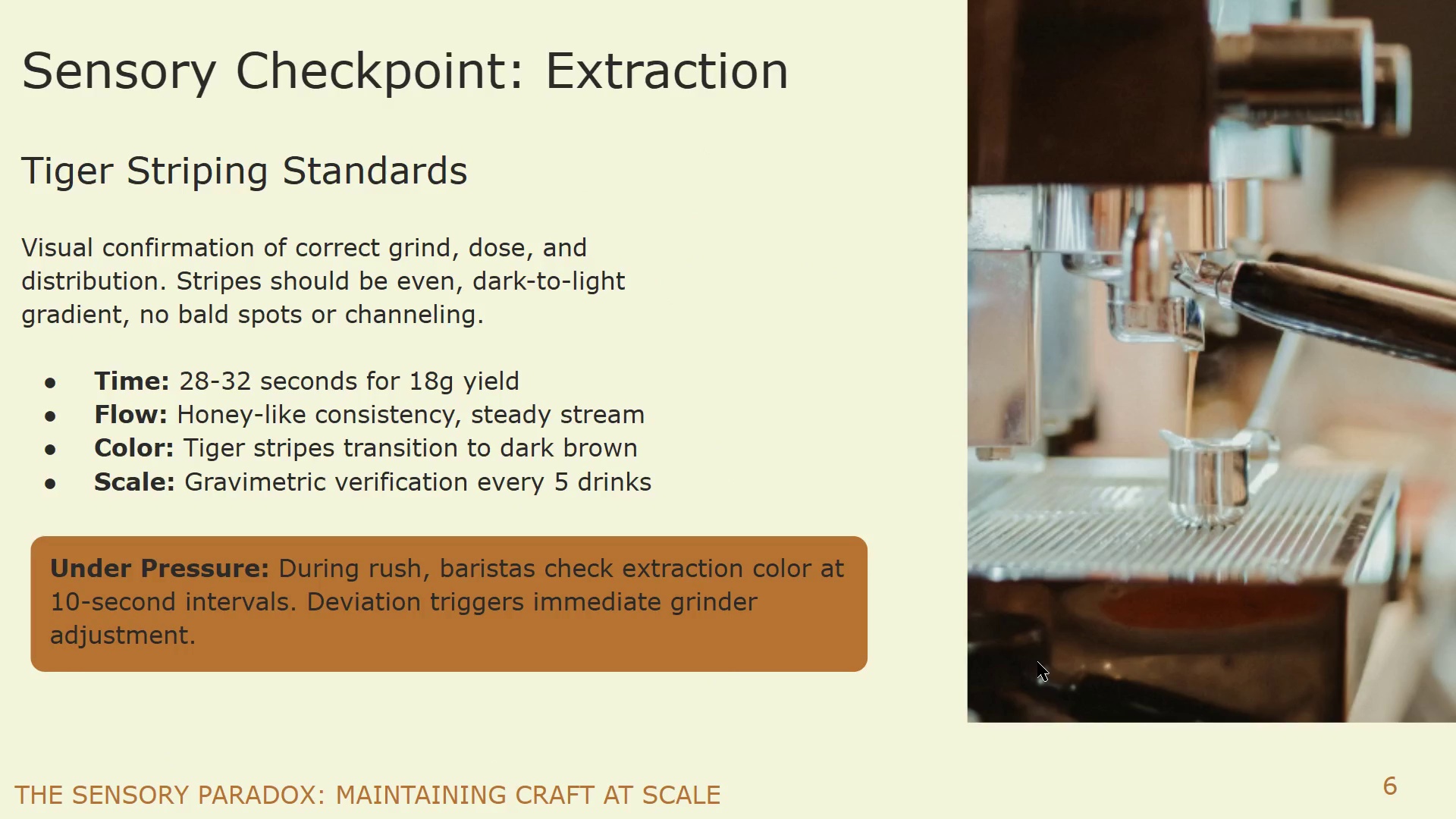 
key(ArrowRight)
 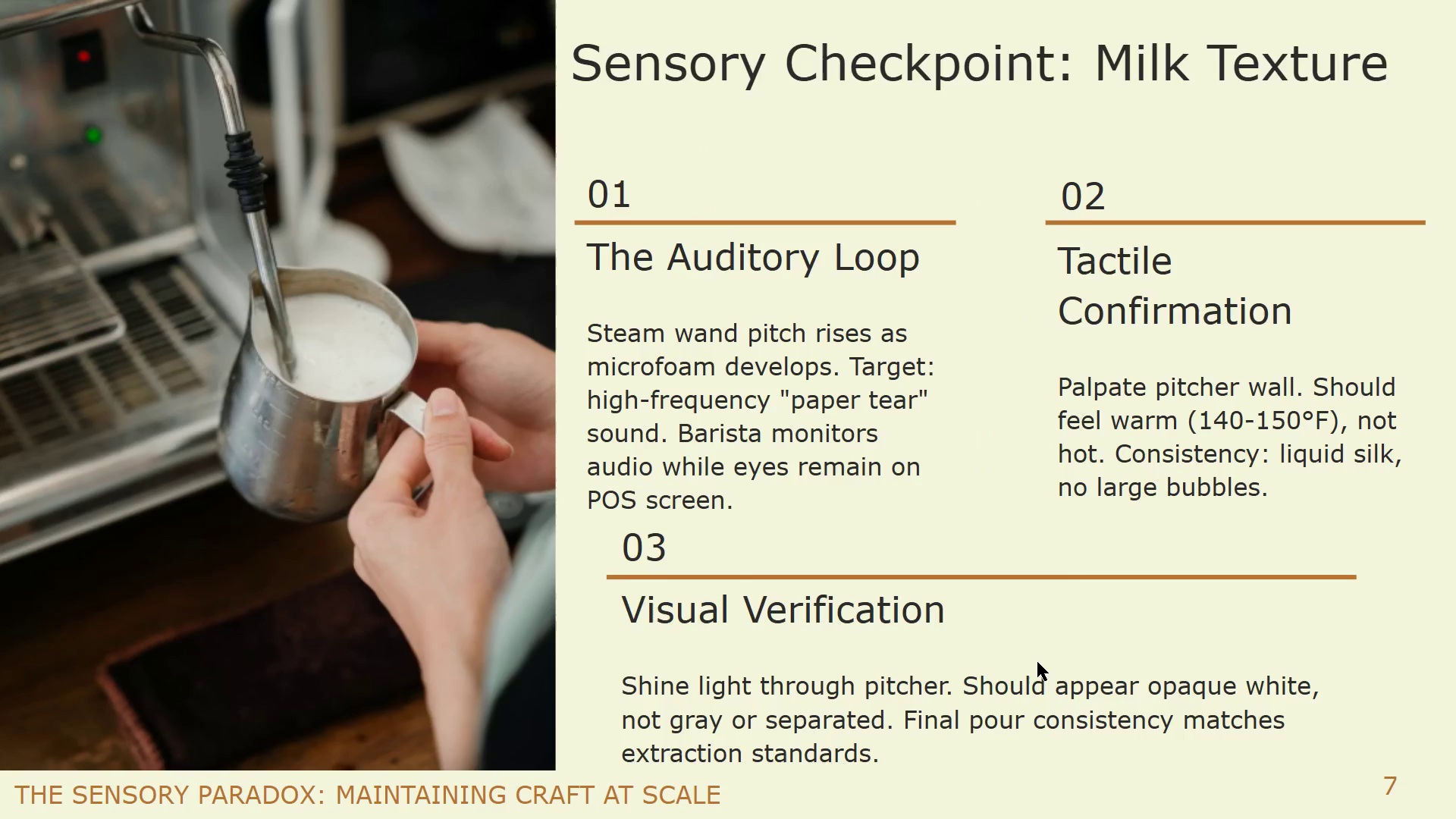 
key(ArrowRight)
 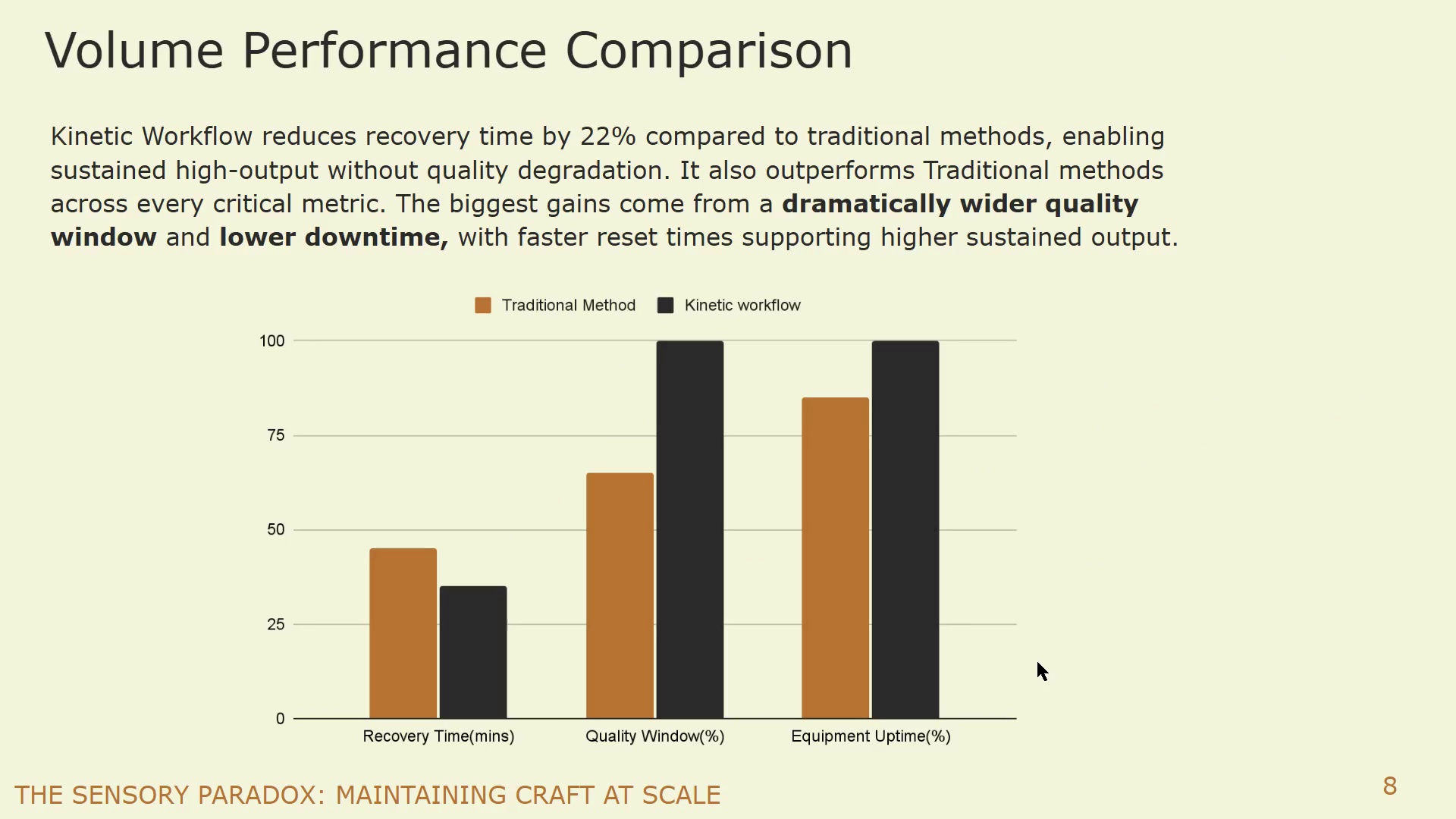 
key(ArrowRight)
 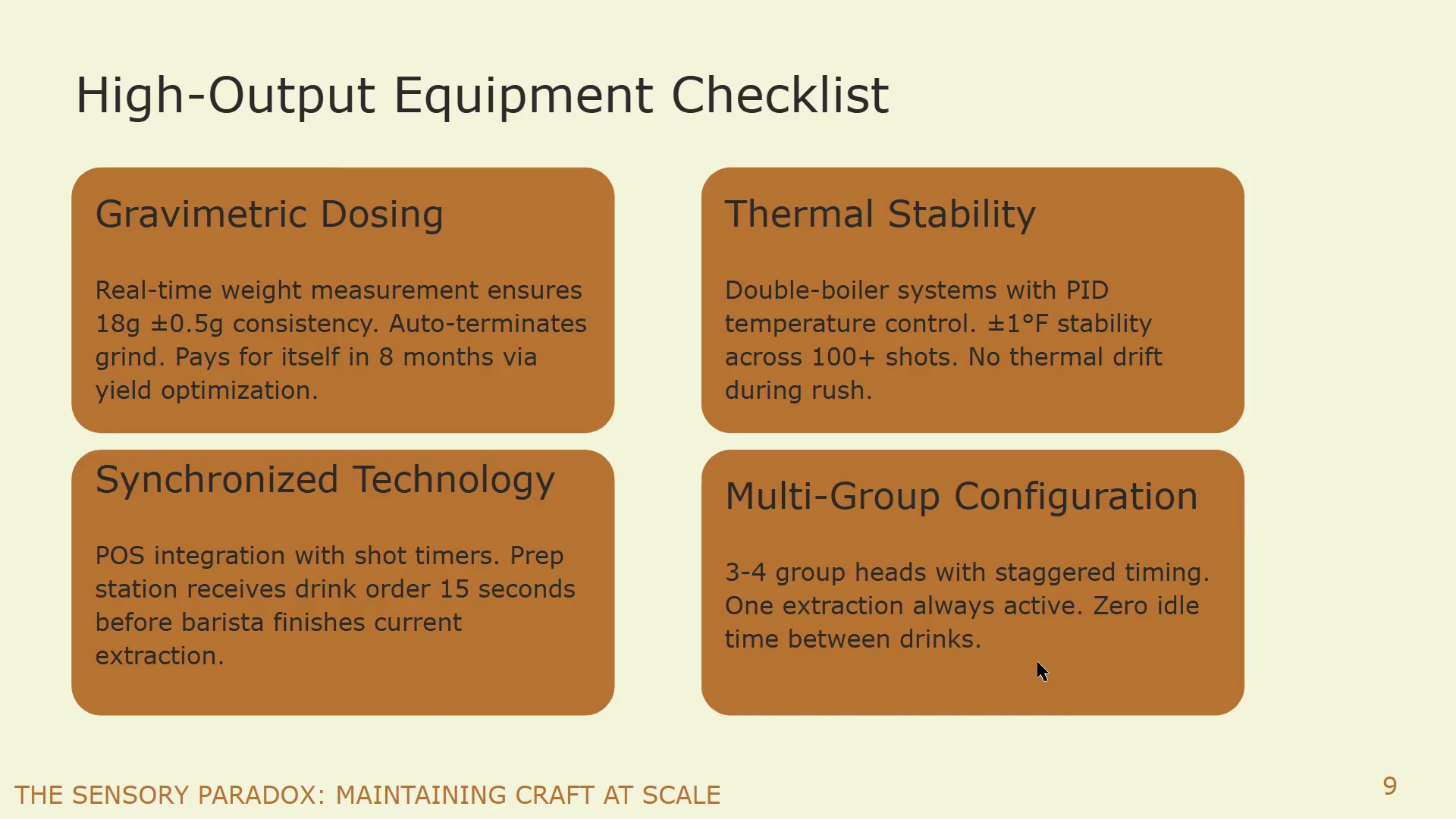 
key(ArrowRight)
 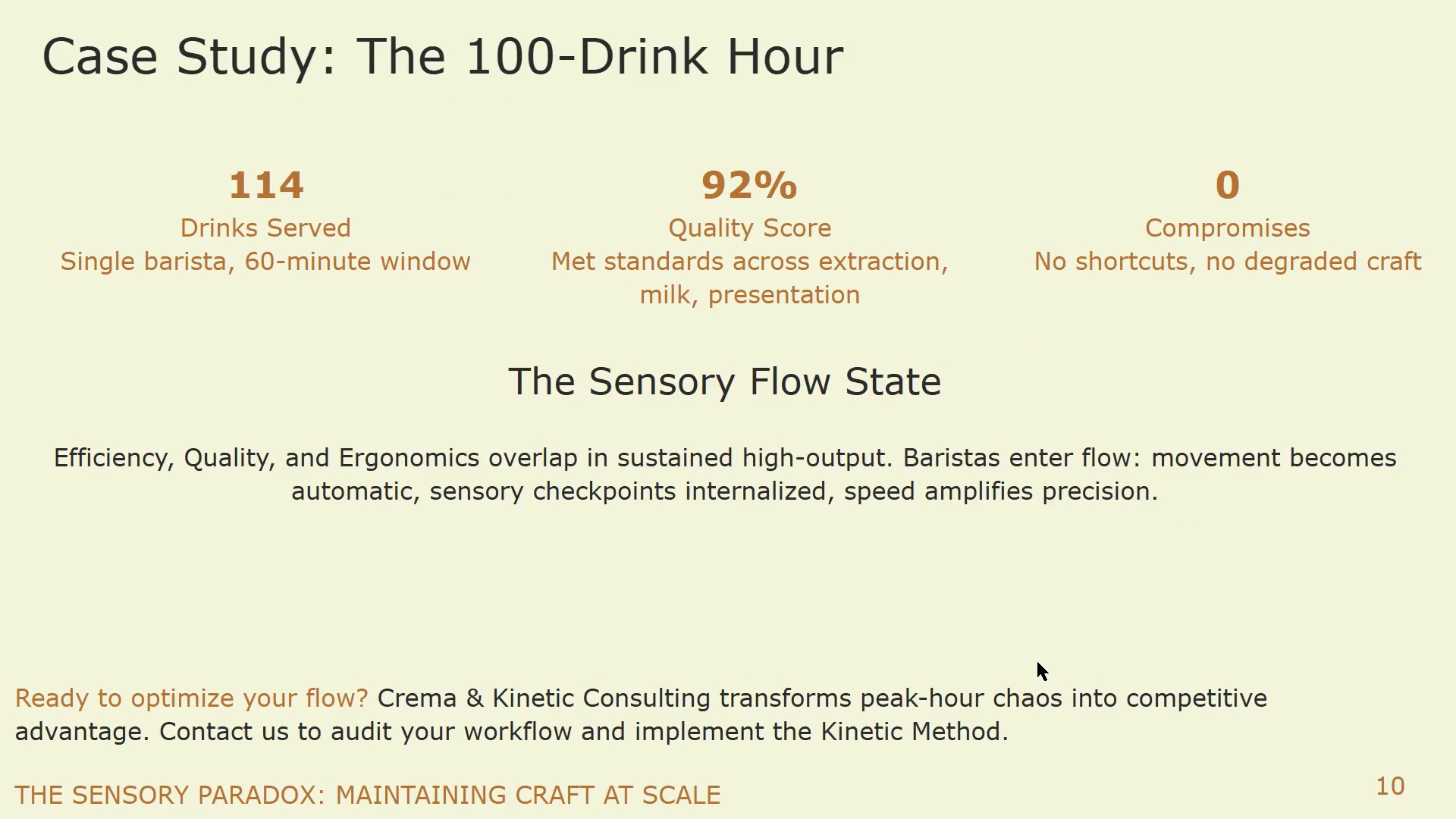 
key(ArrowLeft)
 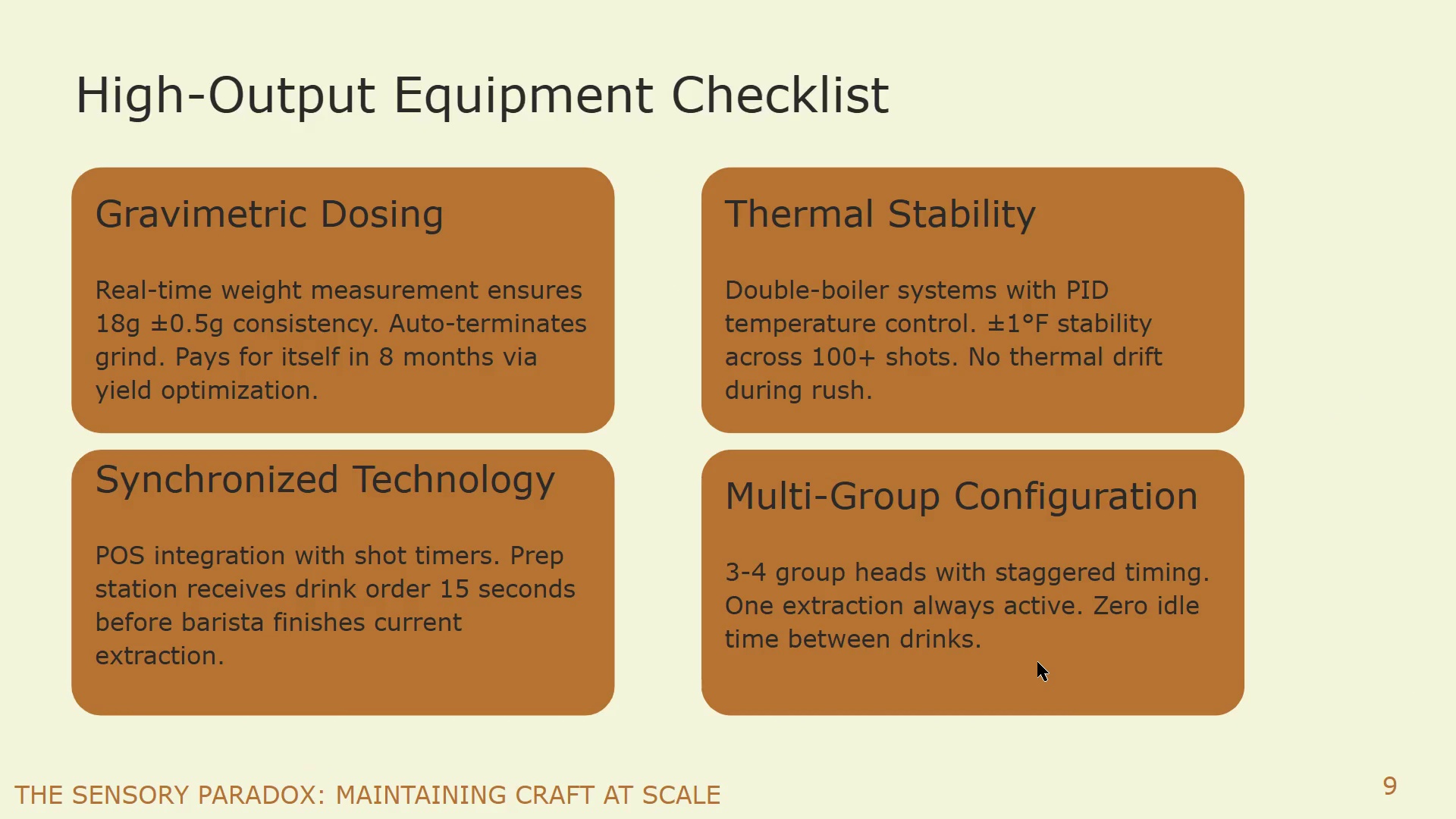 
key(ArrowLeft)
 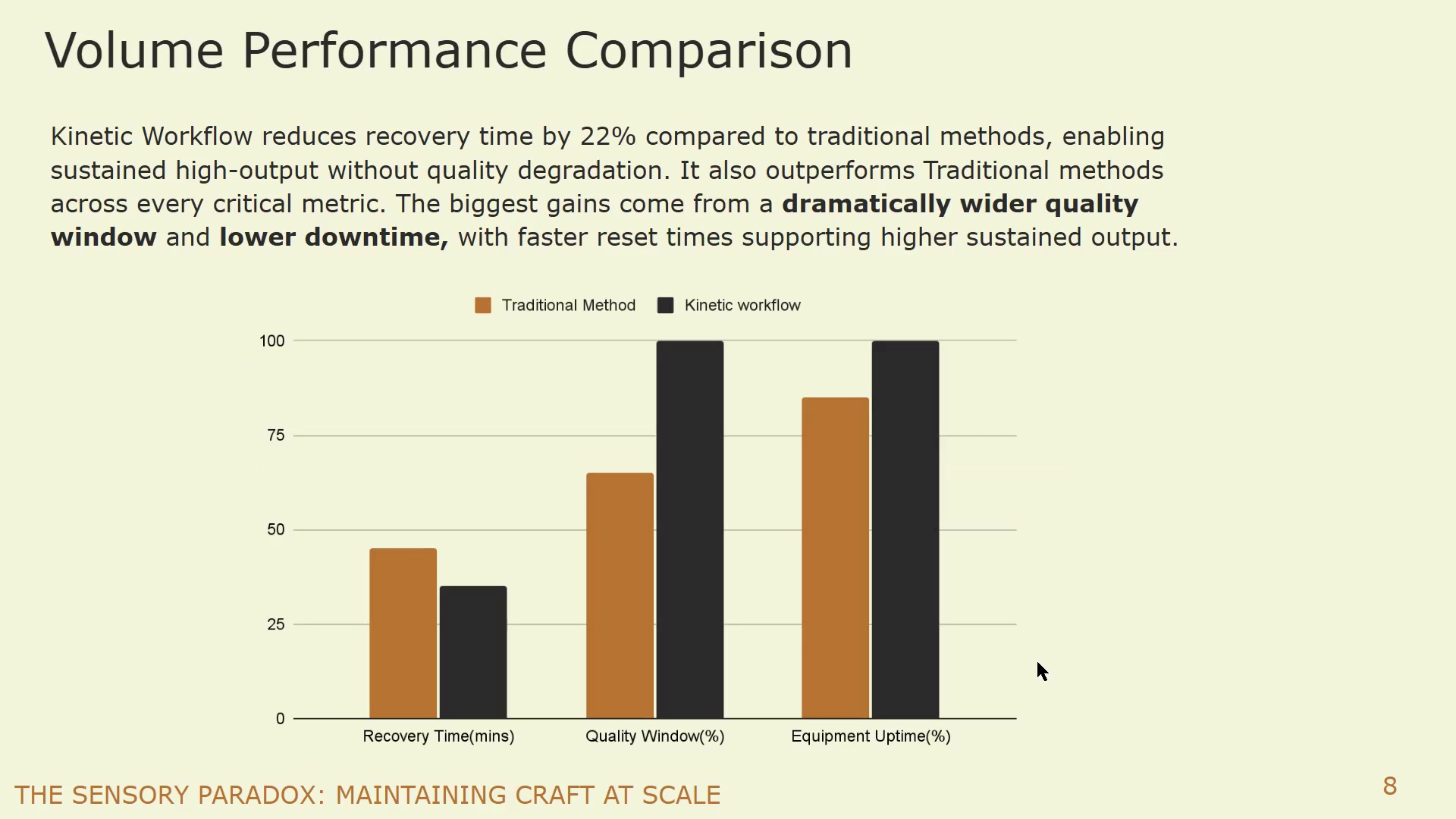 
key(ArrowLeft)
 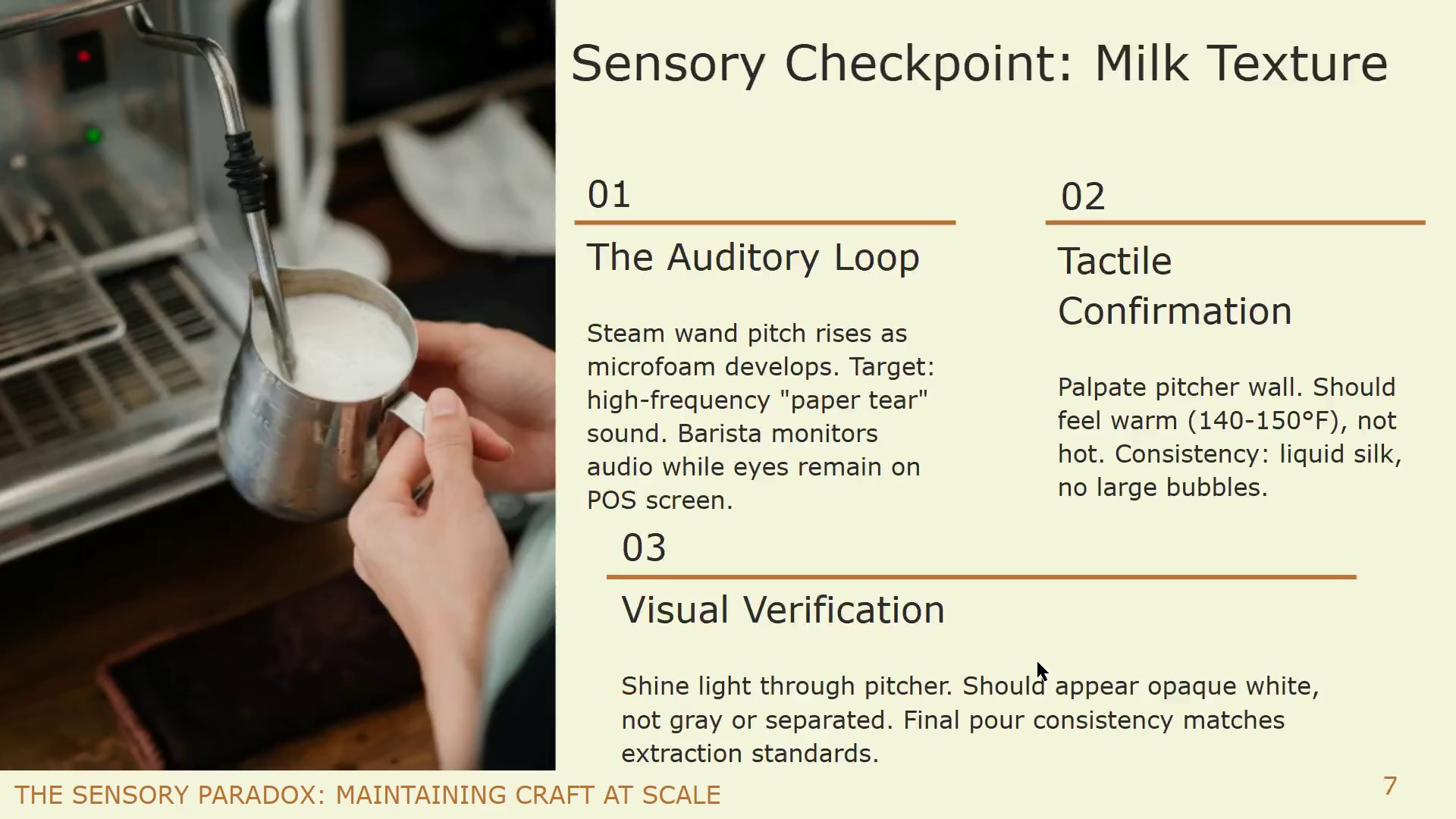 
key(ArrowLeft)
 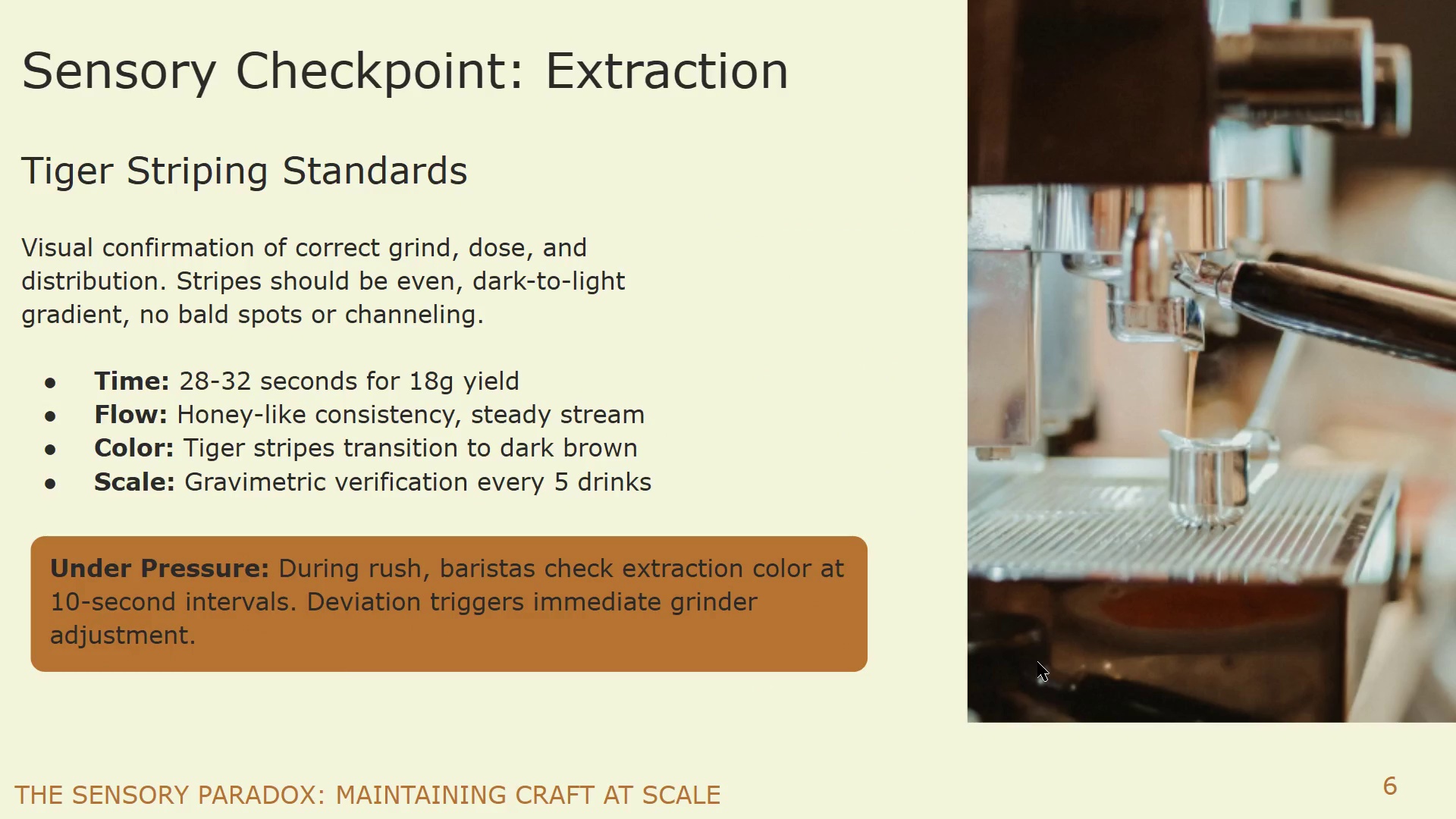 
key(ArrowLeft)
 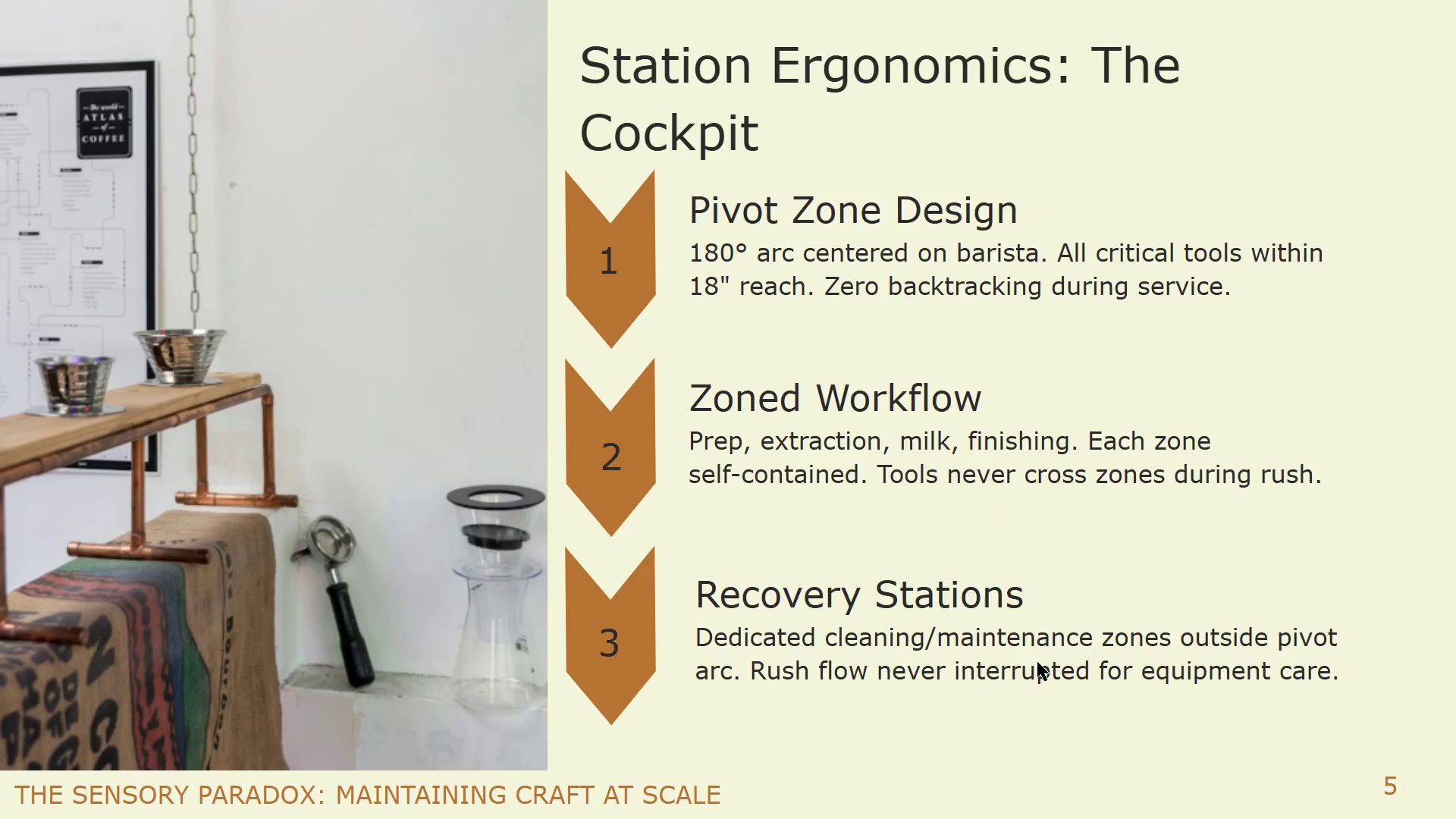 
key(ArrowLeft)
 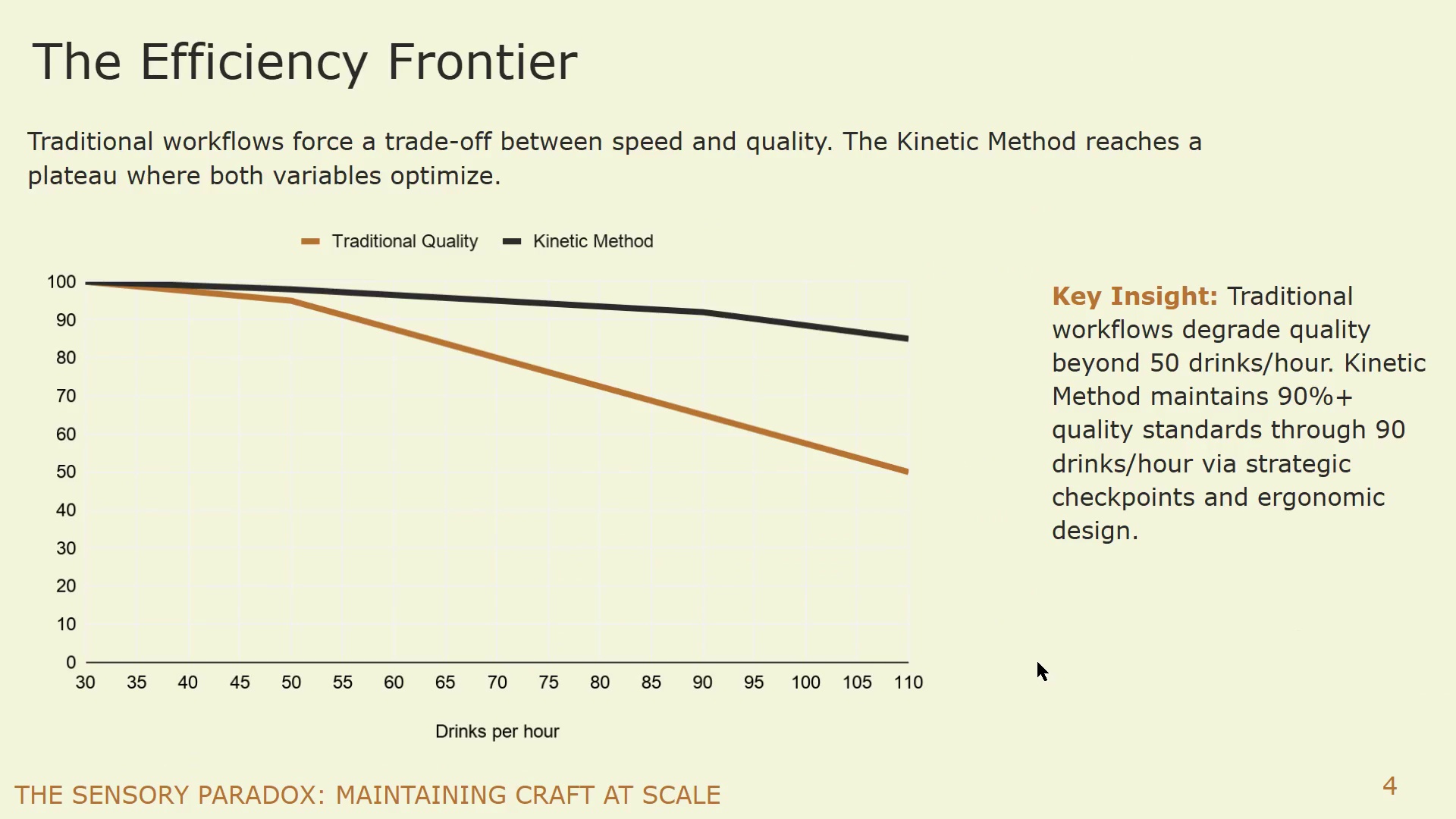 
key(ArrowLeft)
 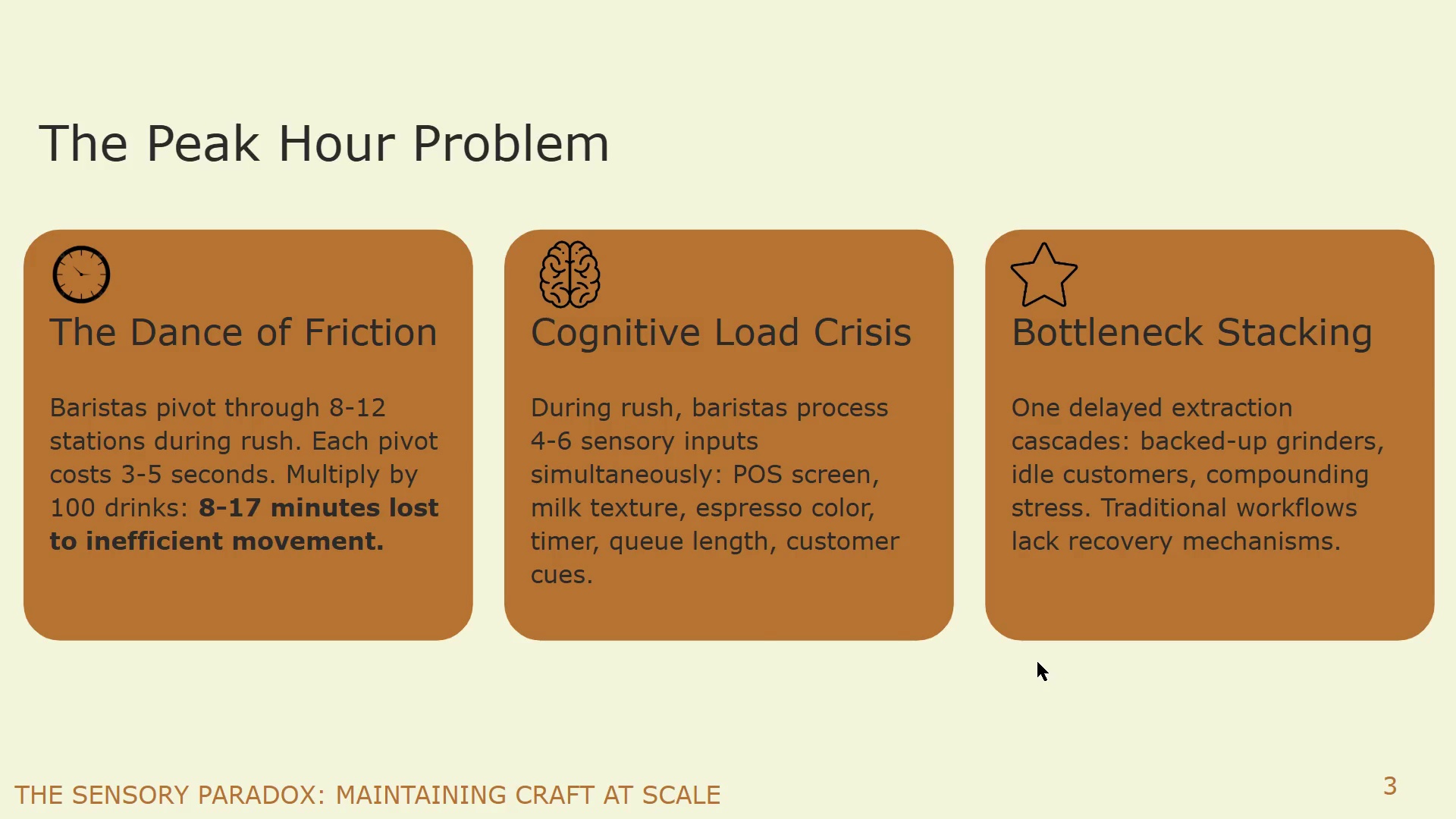 
key(ArrowLeft)
 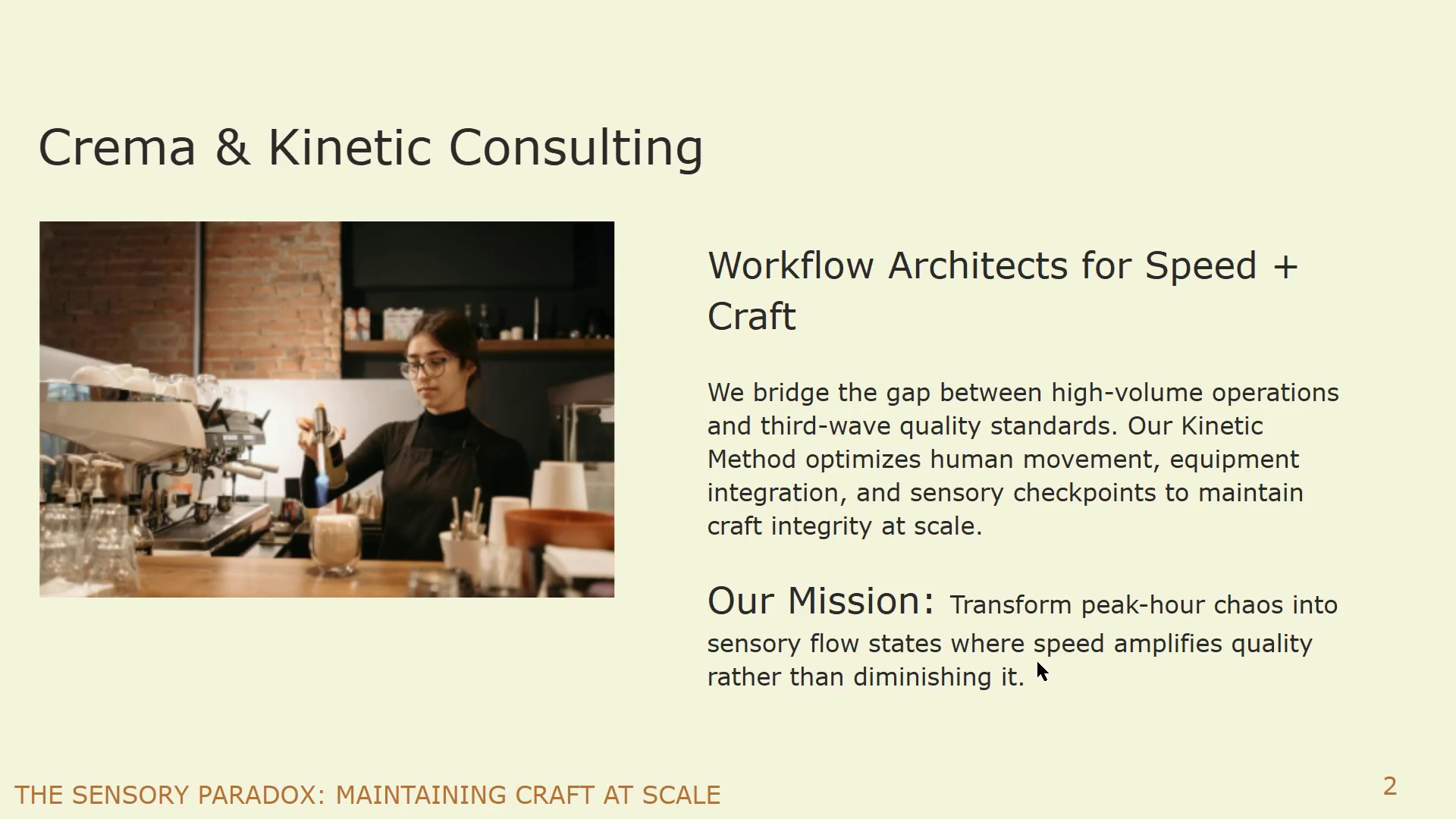 
key(ArrowLeft)
 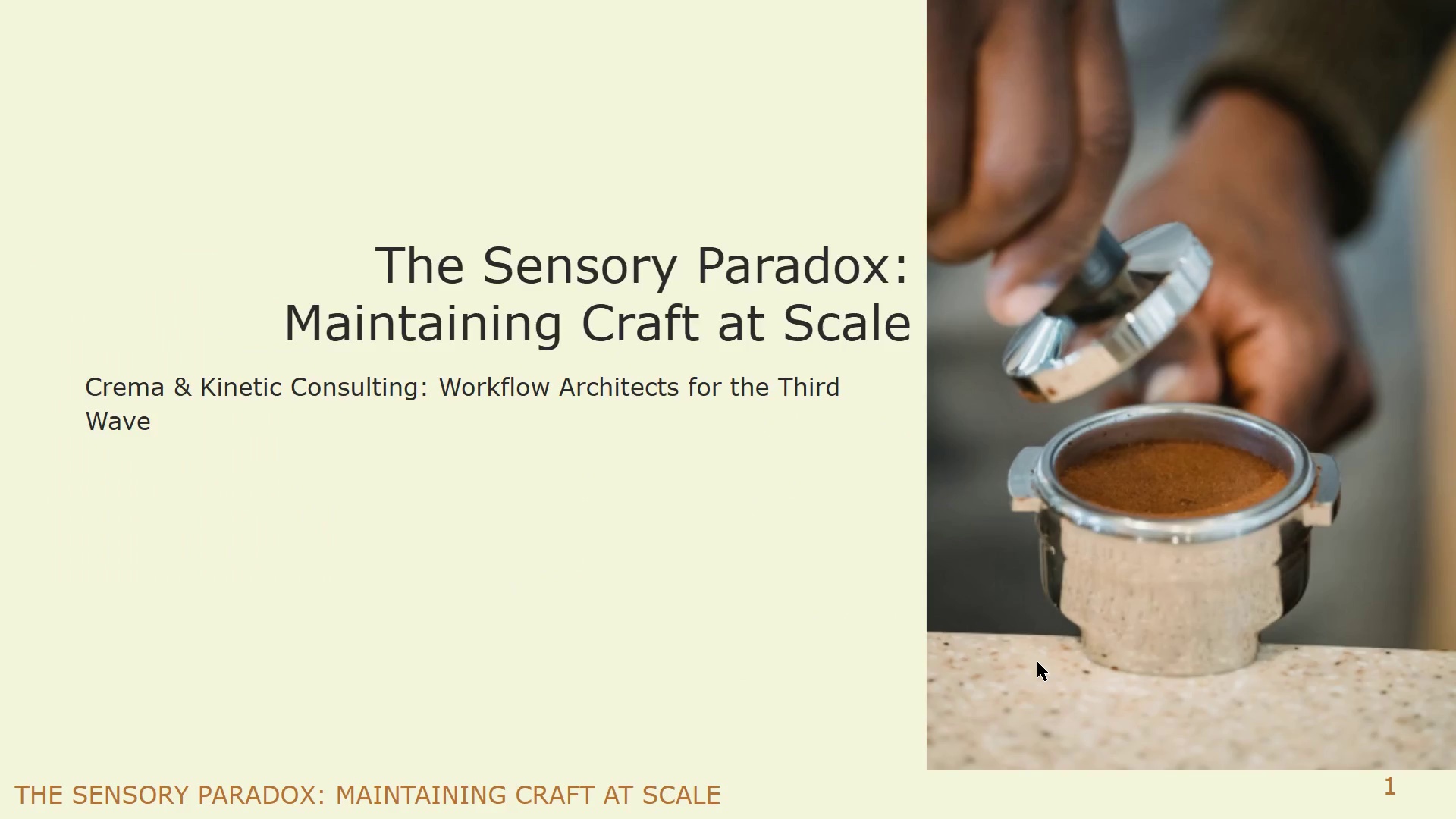 
key(ArrowLeft)
 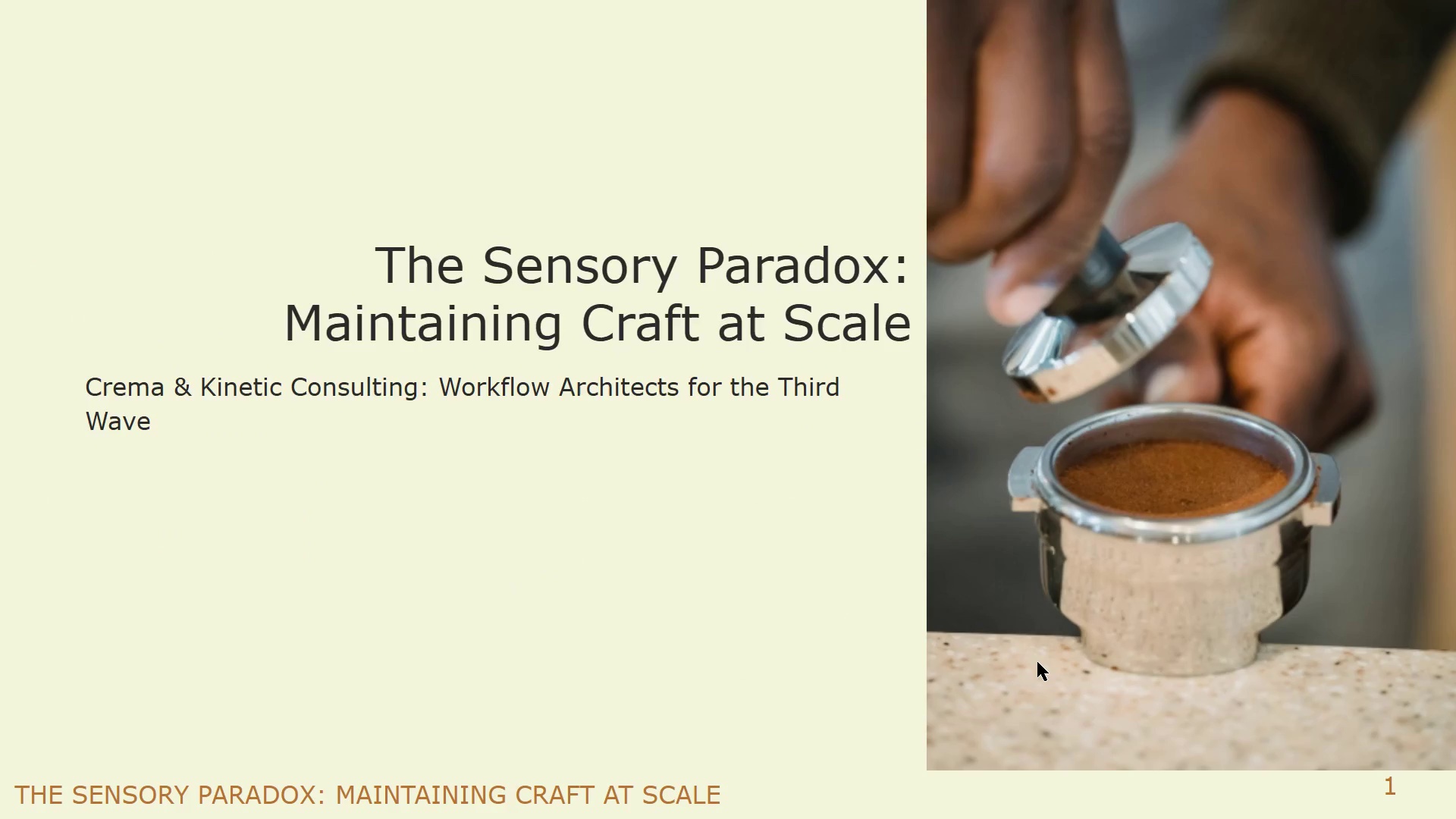 
key(ArrowRight)
 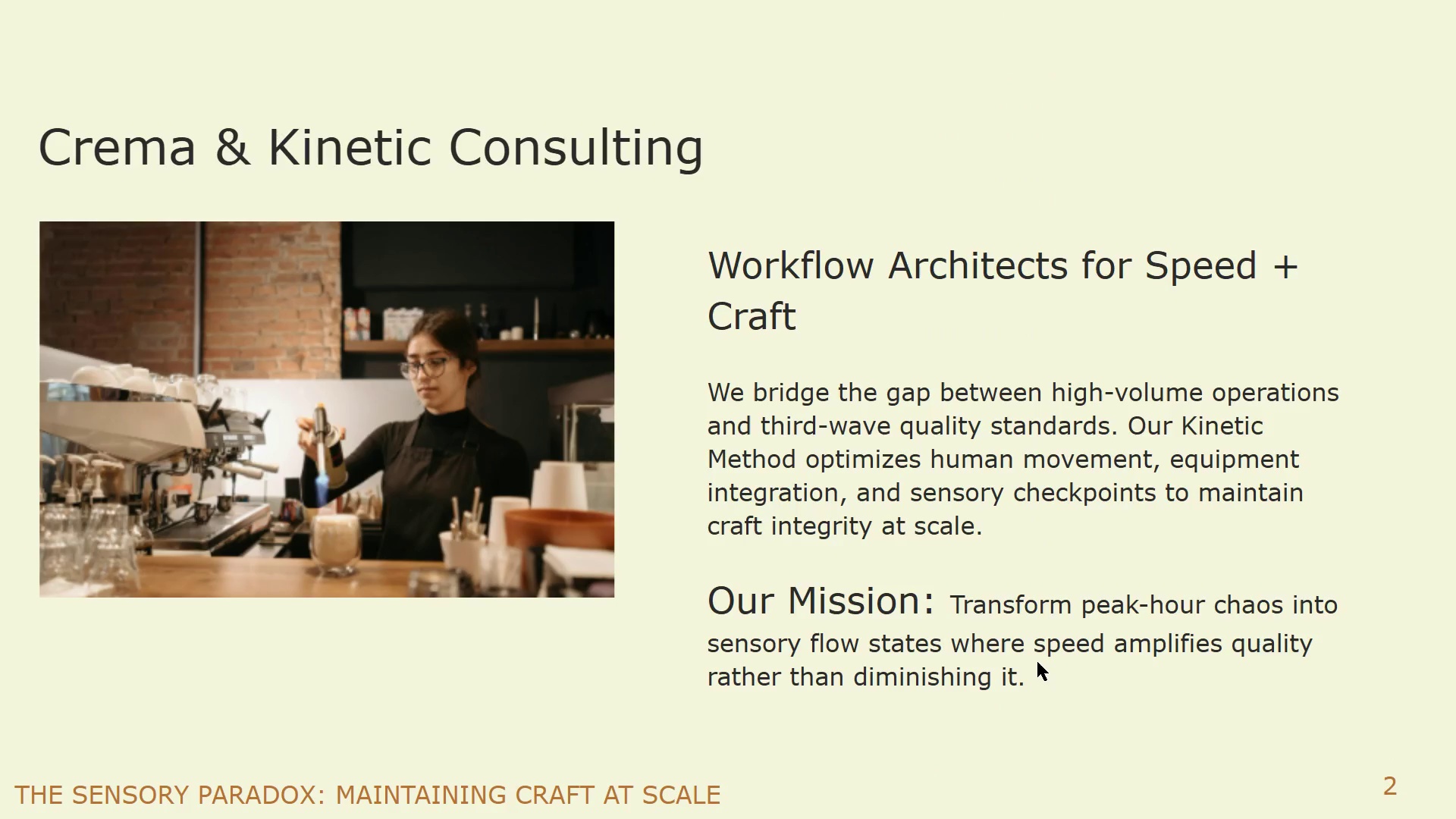 
key(ArrowRight)
 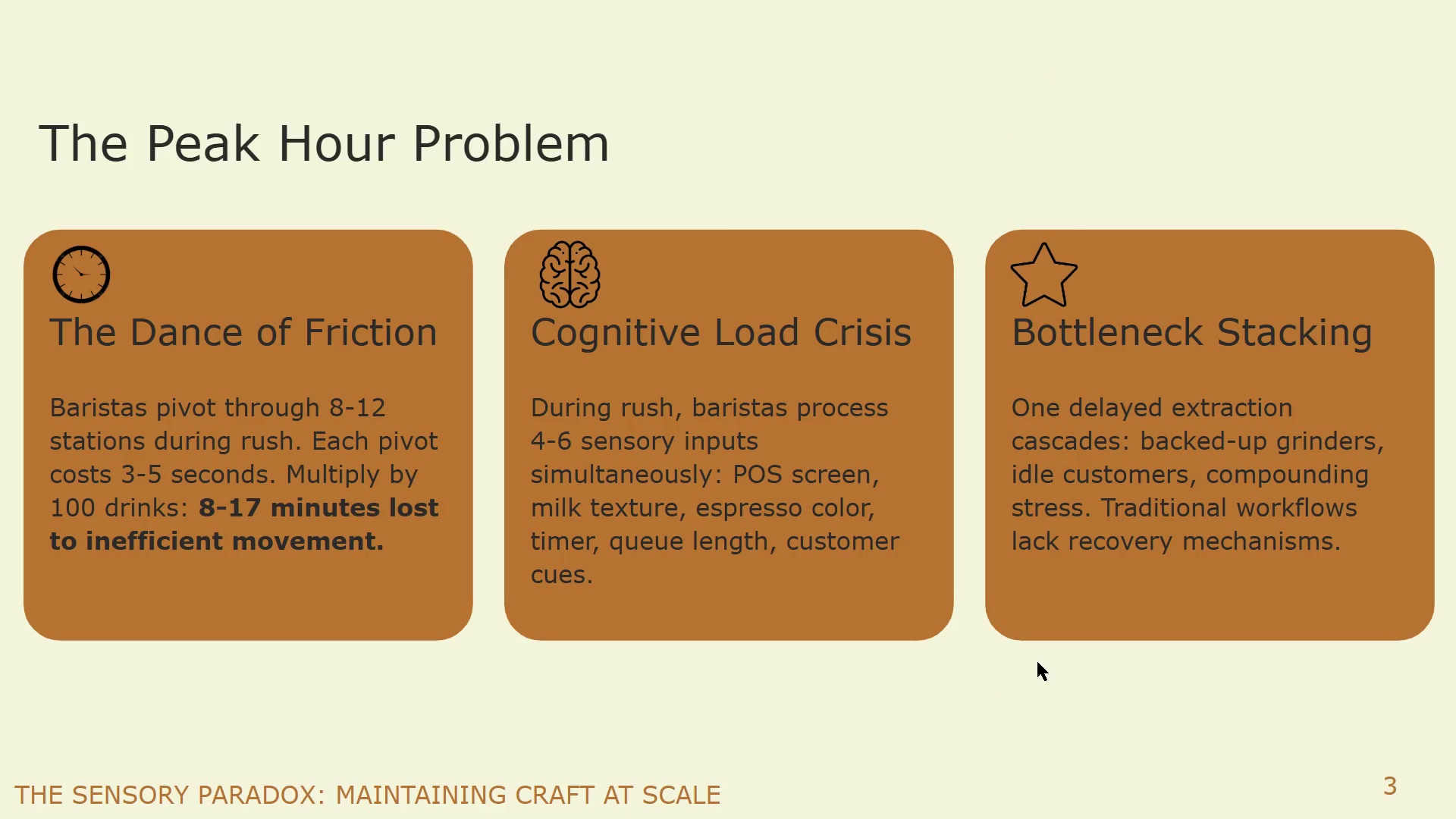 
key(ArrowRight)
 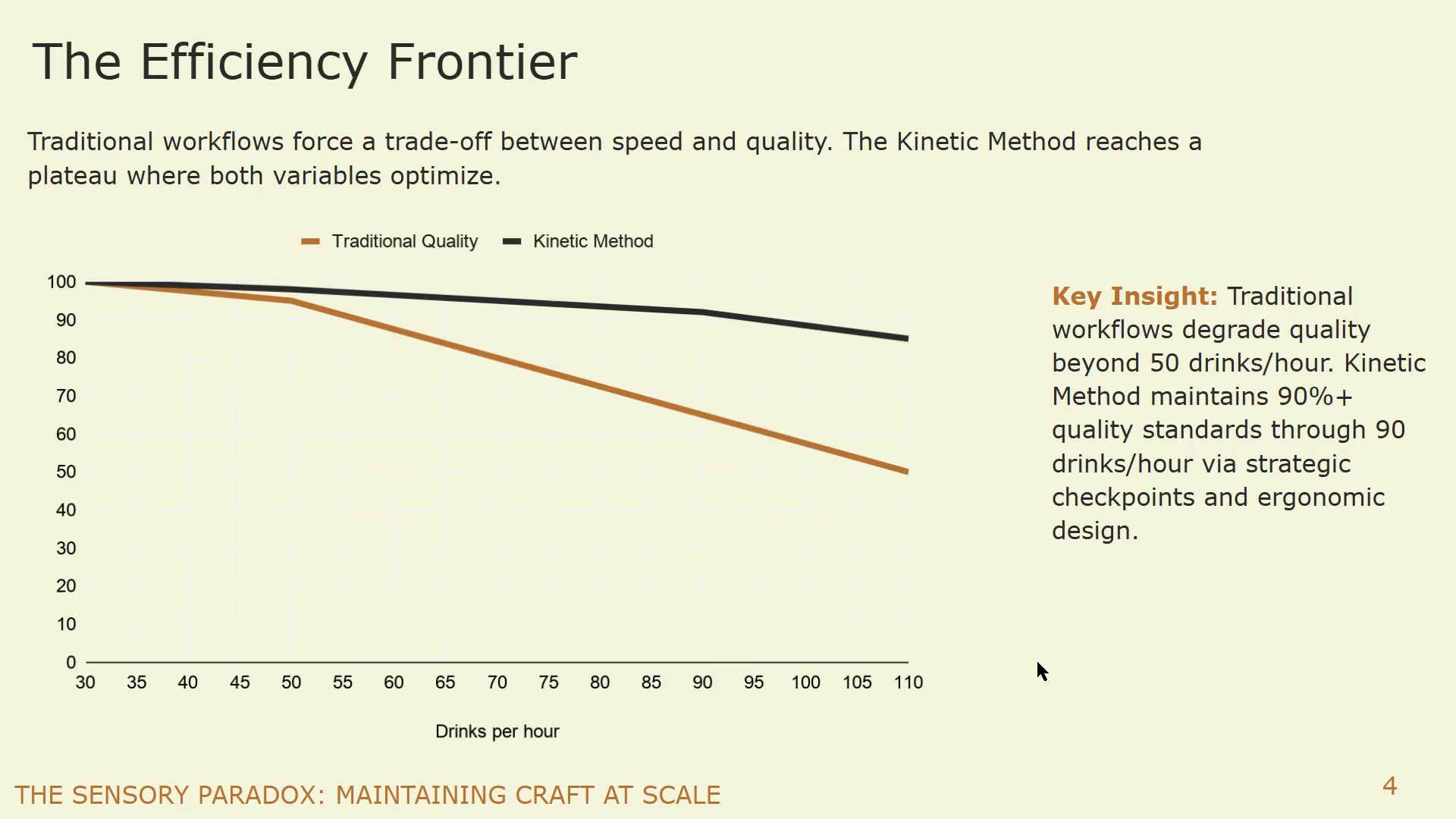 
key(ArrowRight)
 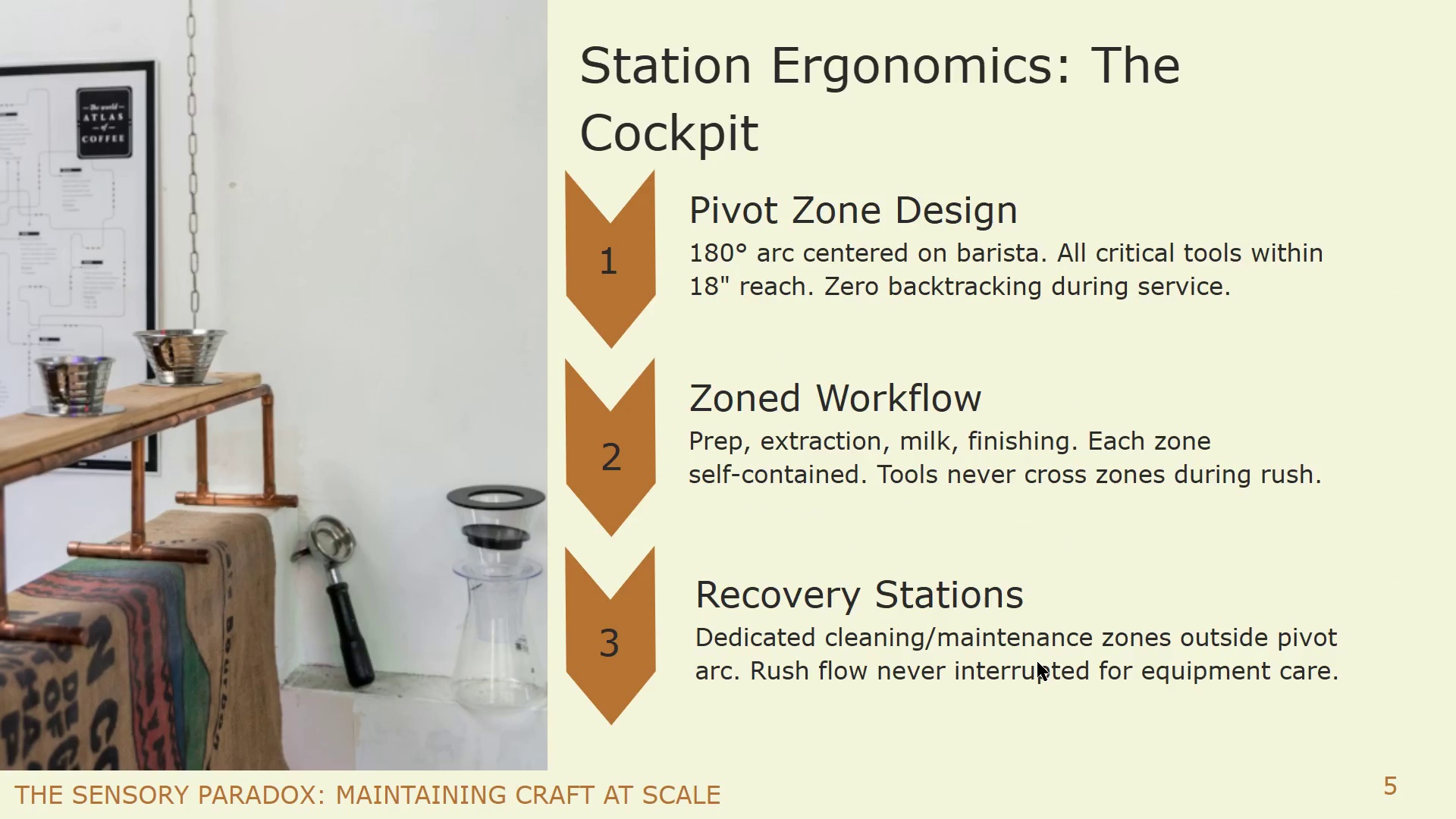 
key(ArrowRight)
 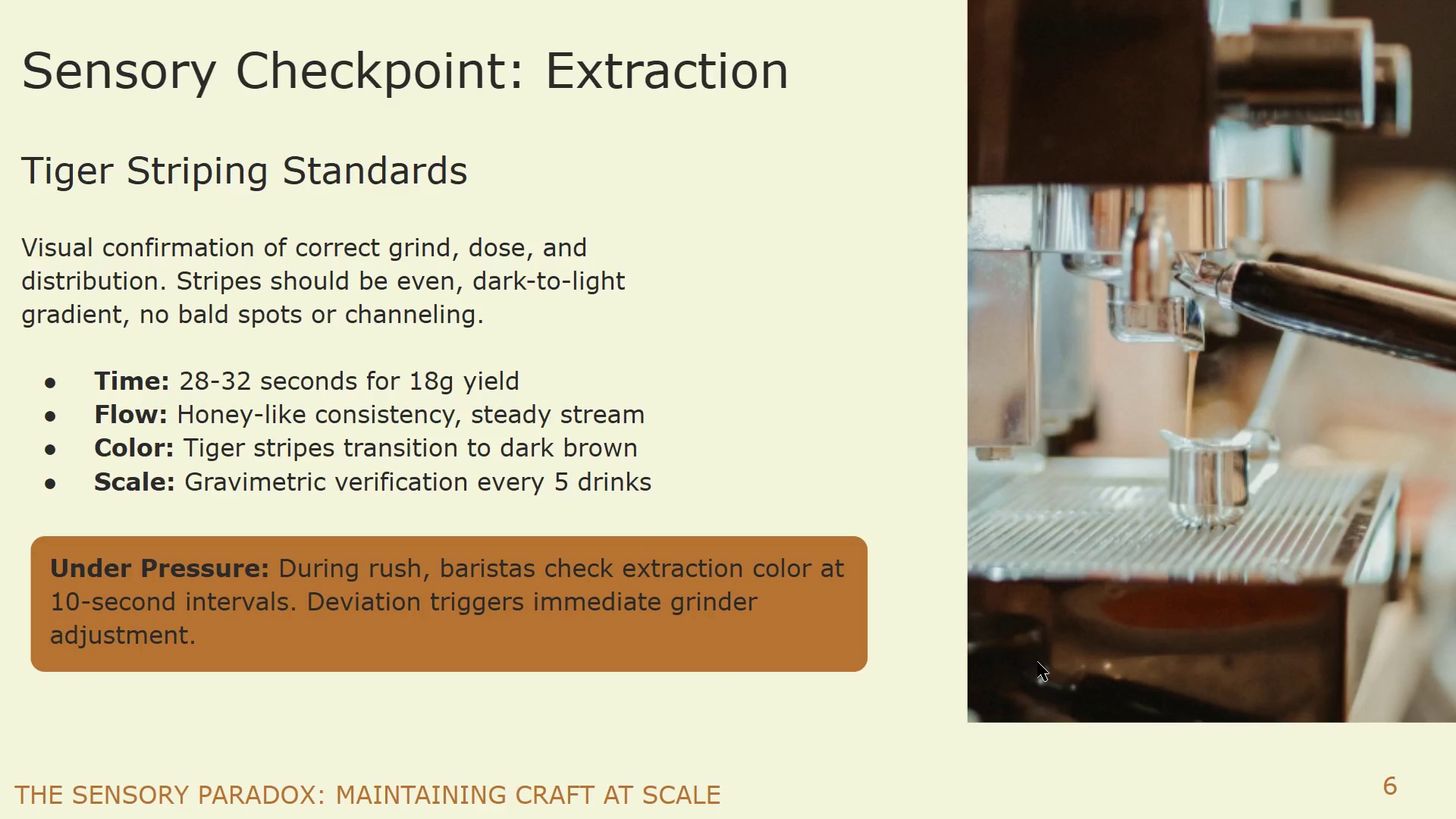 
key(ArrowRight)
 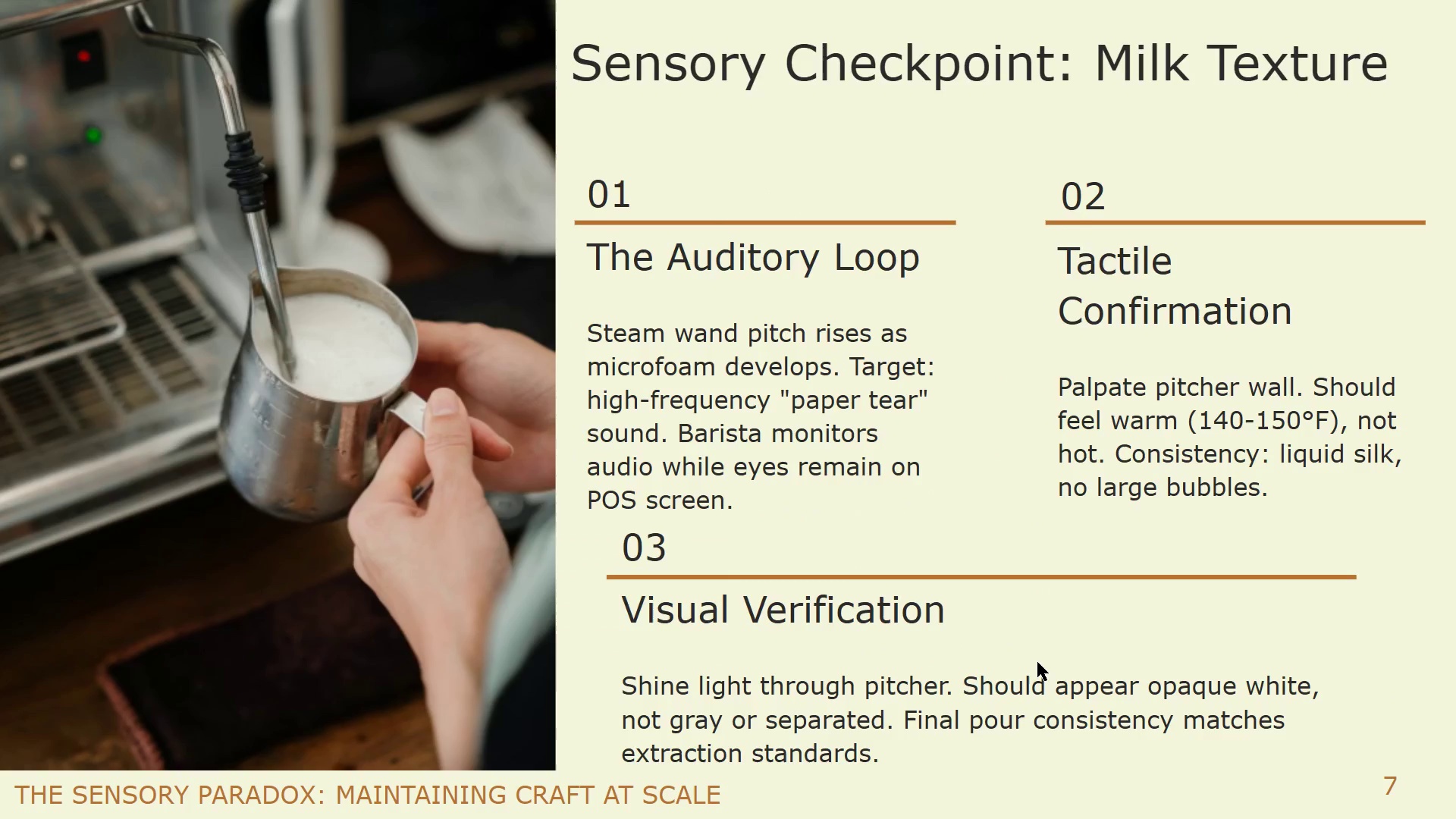 
key(ArrowRight)
 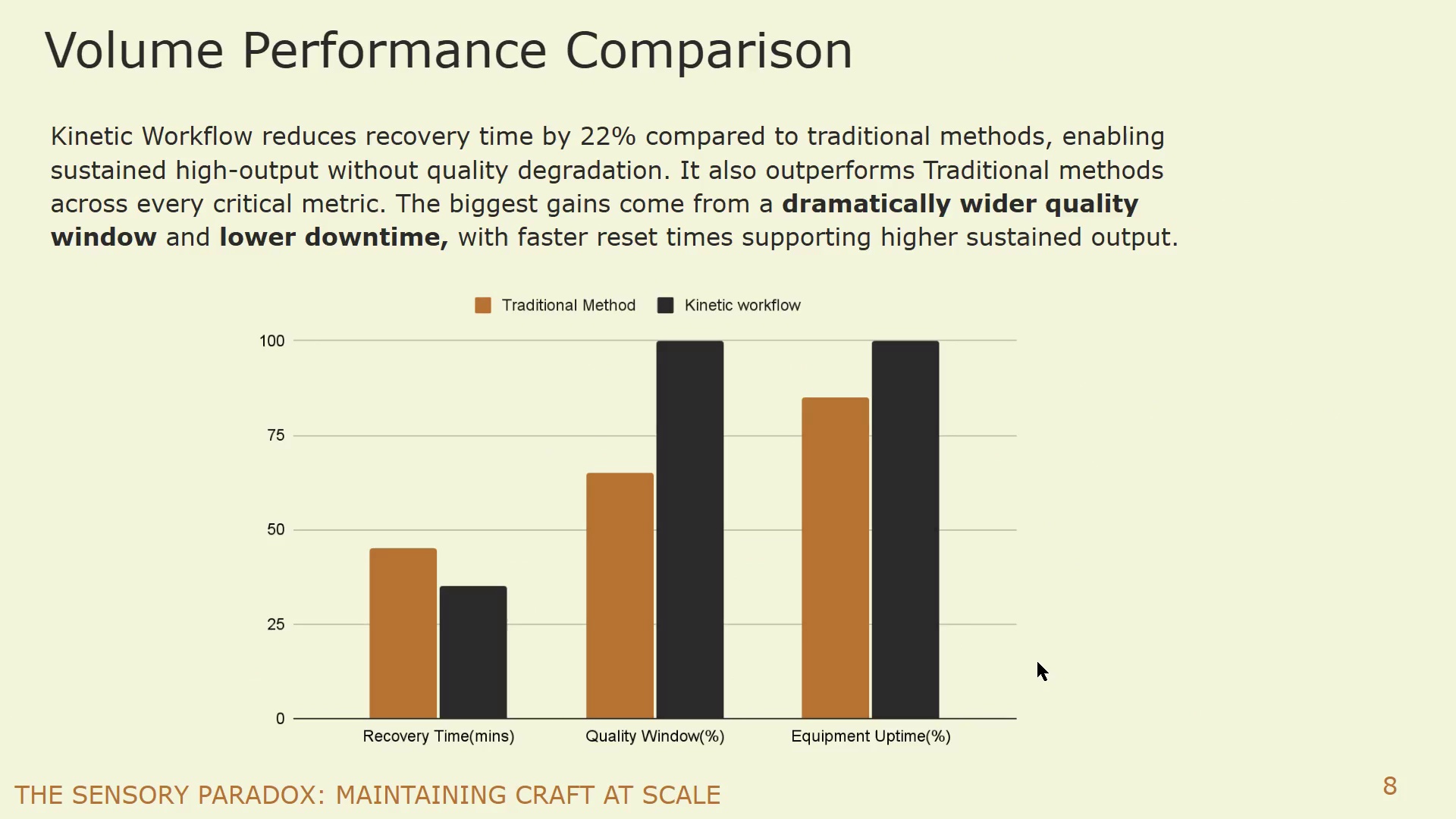 
key(ArrowRight)
 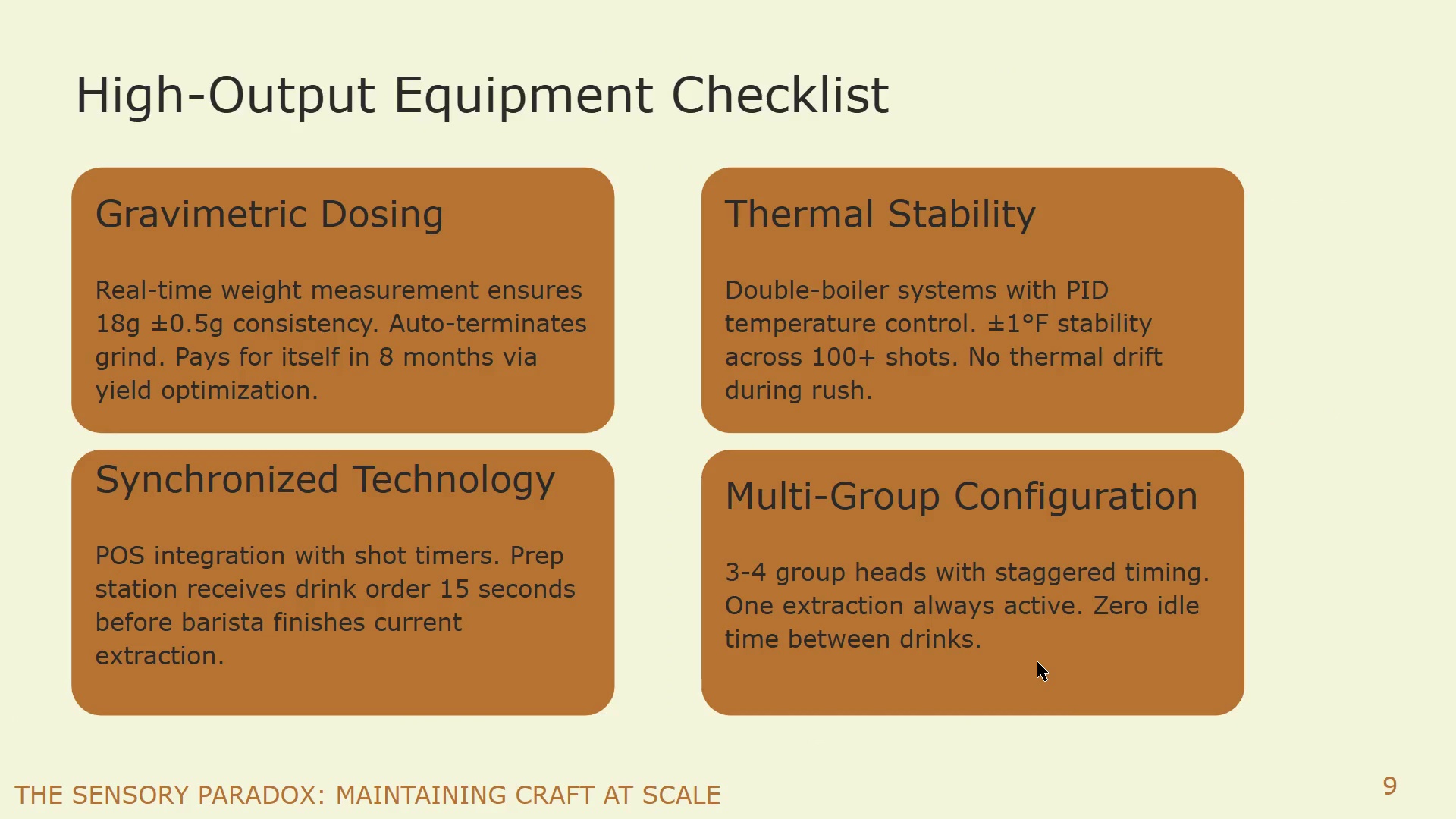 
key(ArrowRight)
 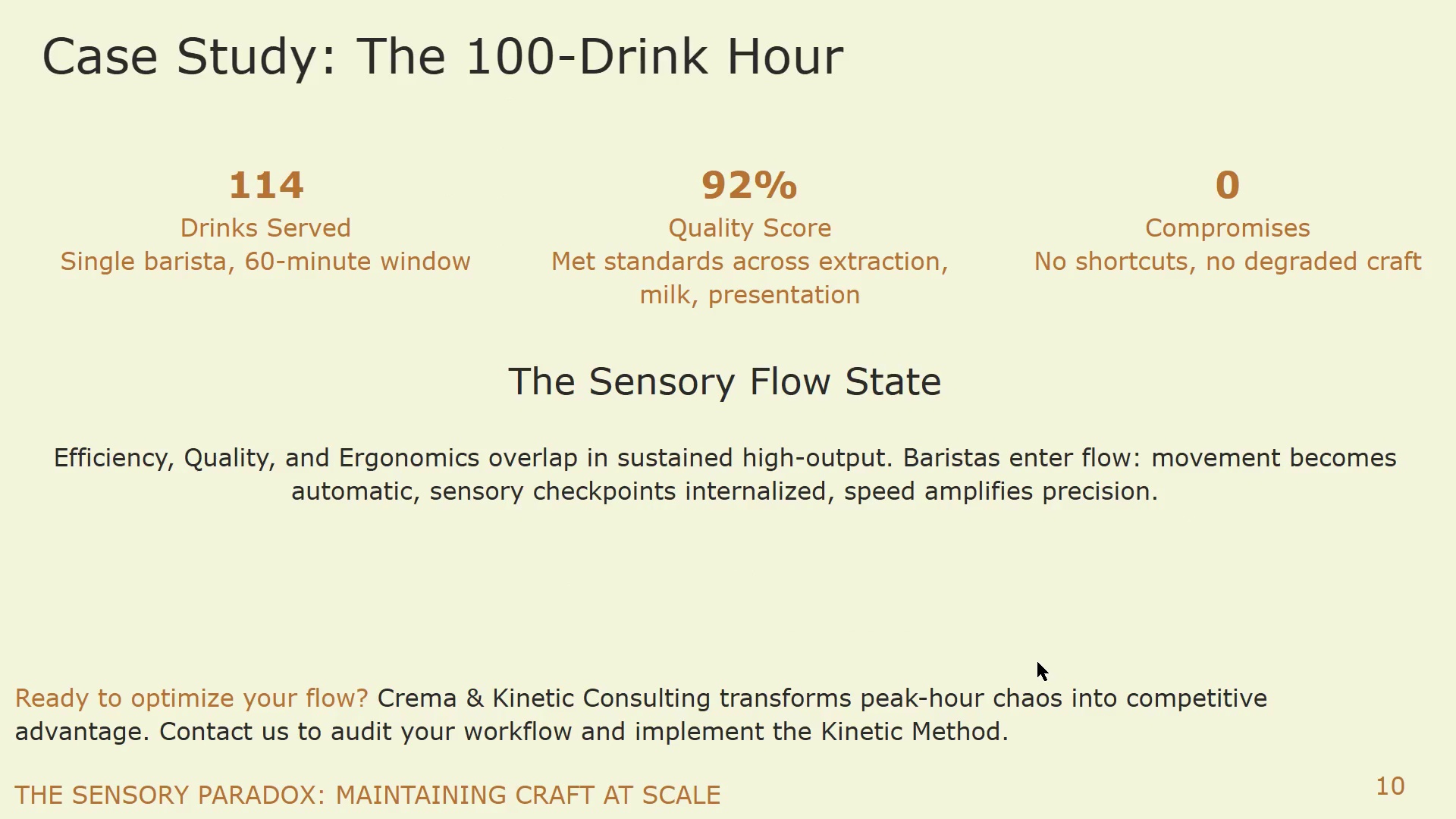 
key(ArrowRight)
 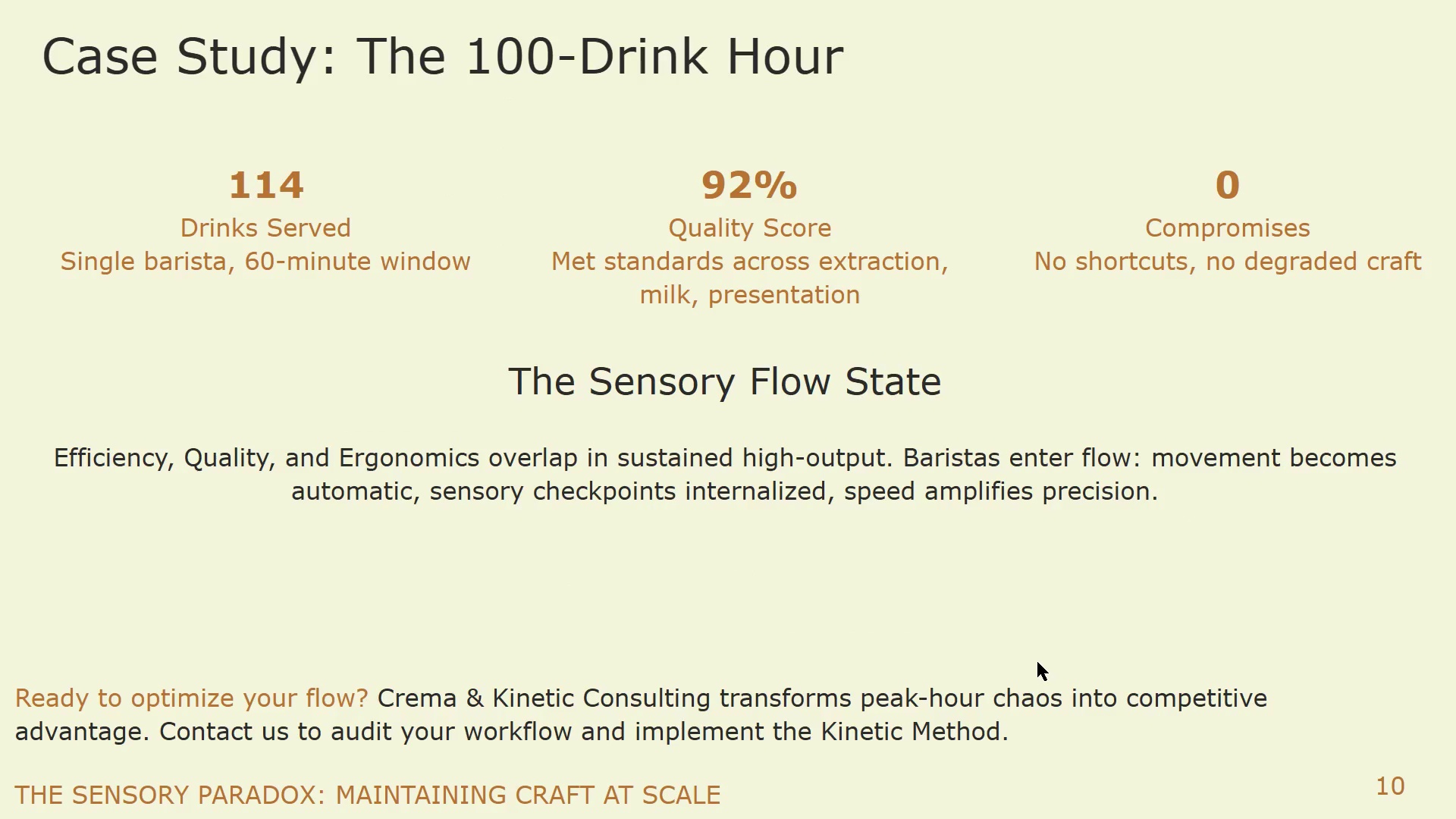 
key(Escape)
 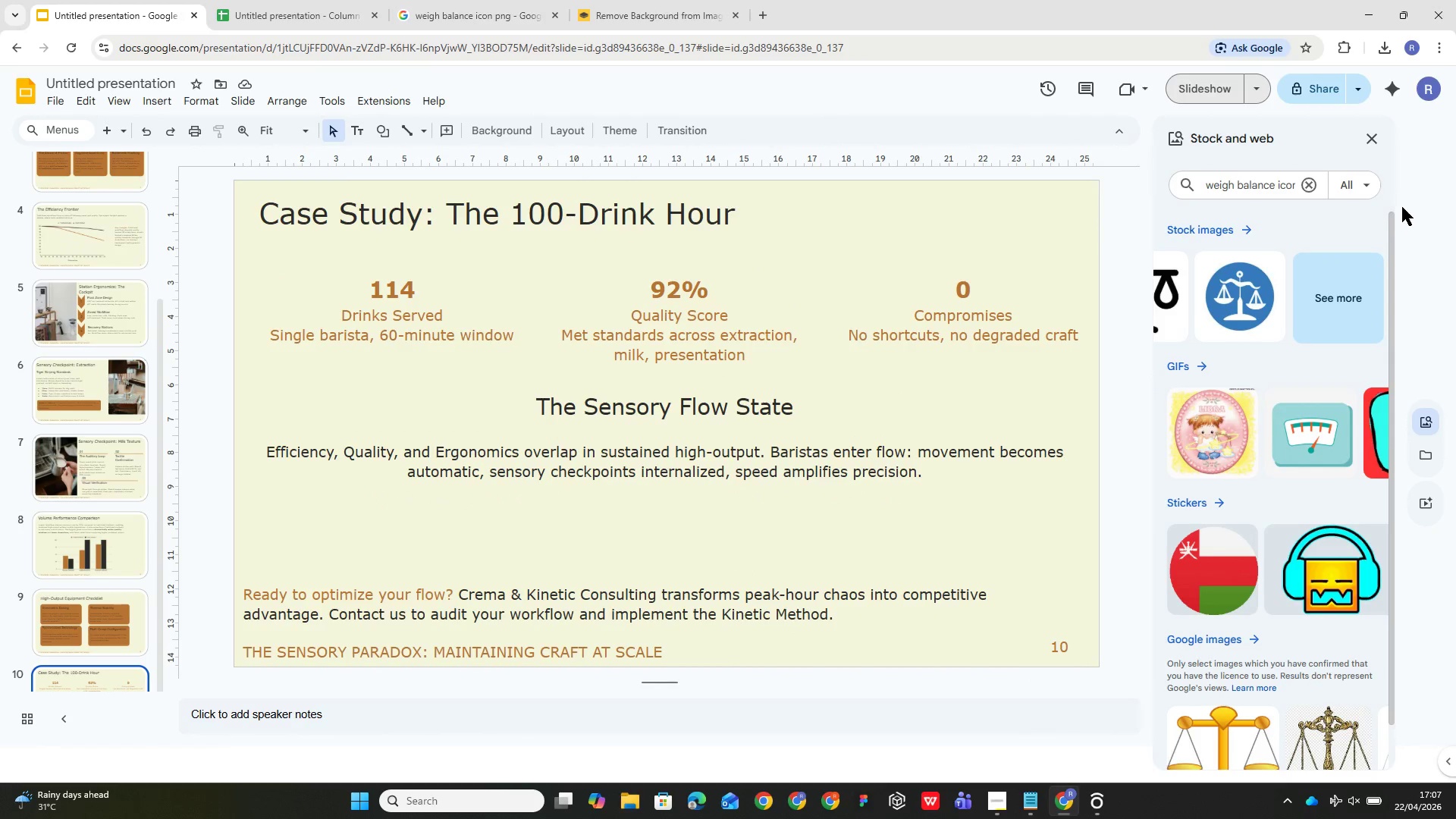 
left_click([1374, 127])
 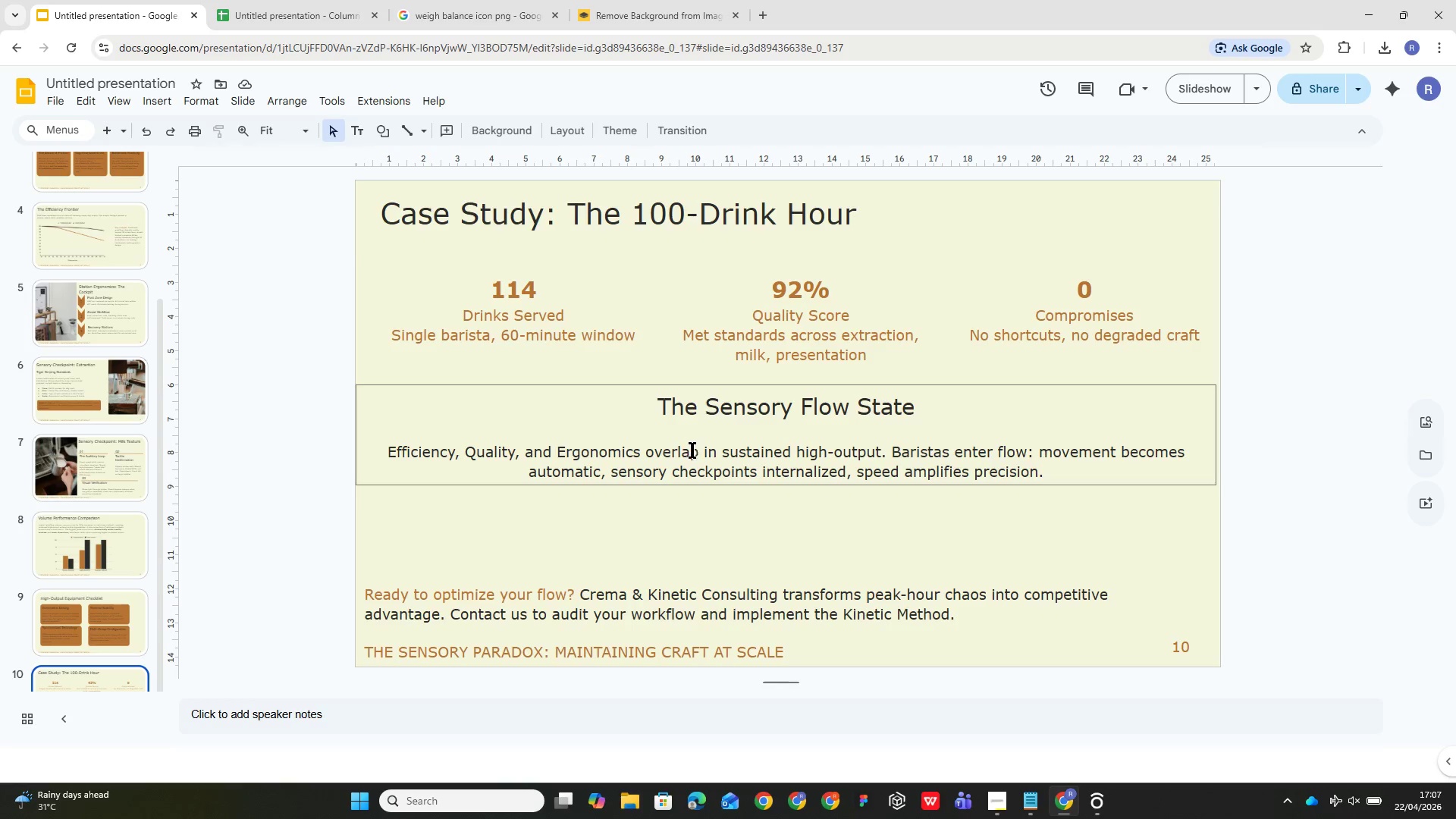 
scroll: coordinate [57, 541], scroll_direction: up, amount: 6.0
 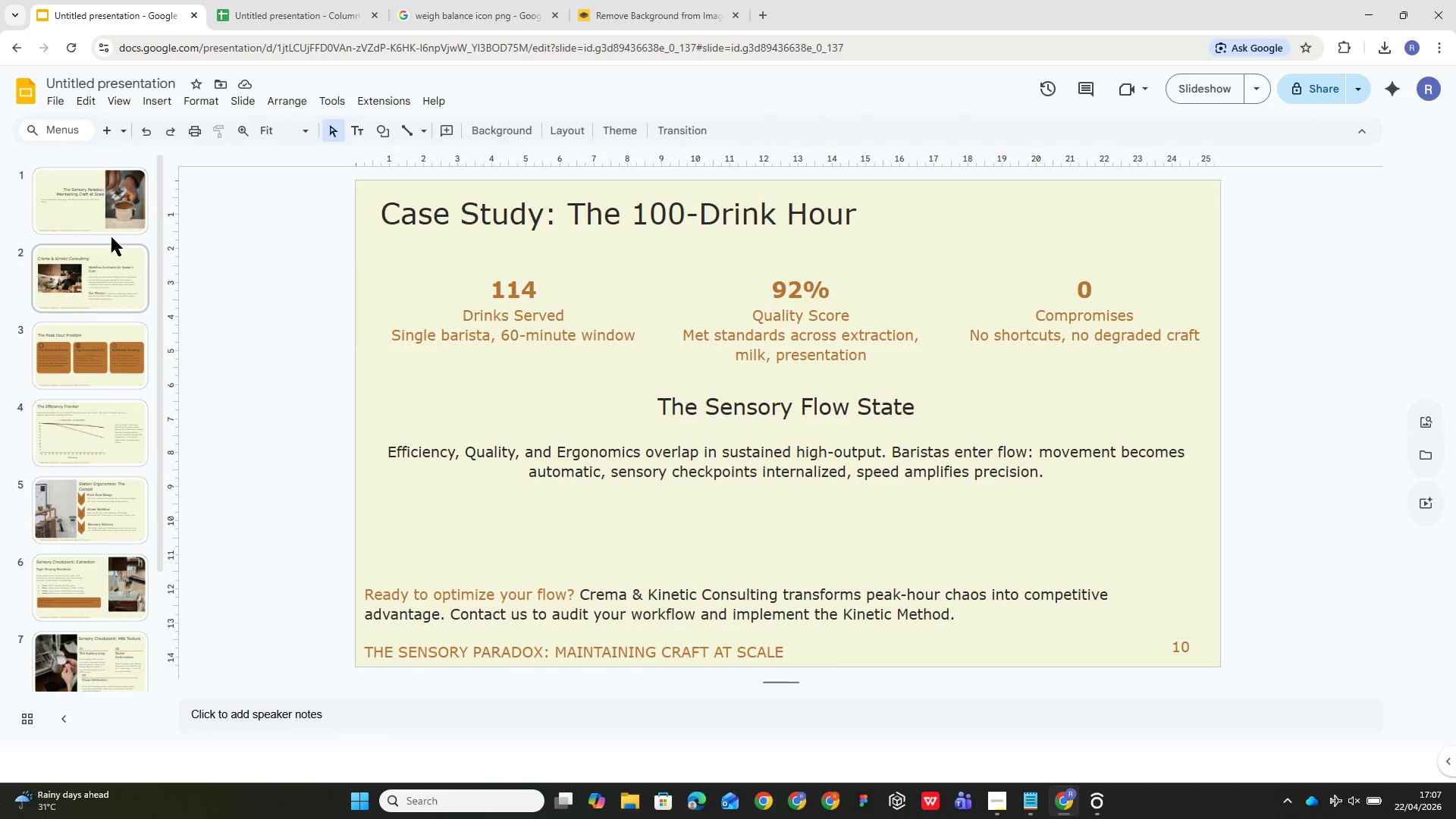 
left_click([111, 214])
 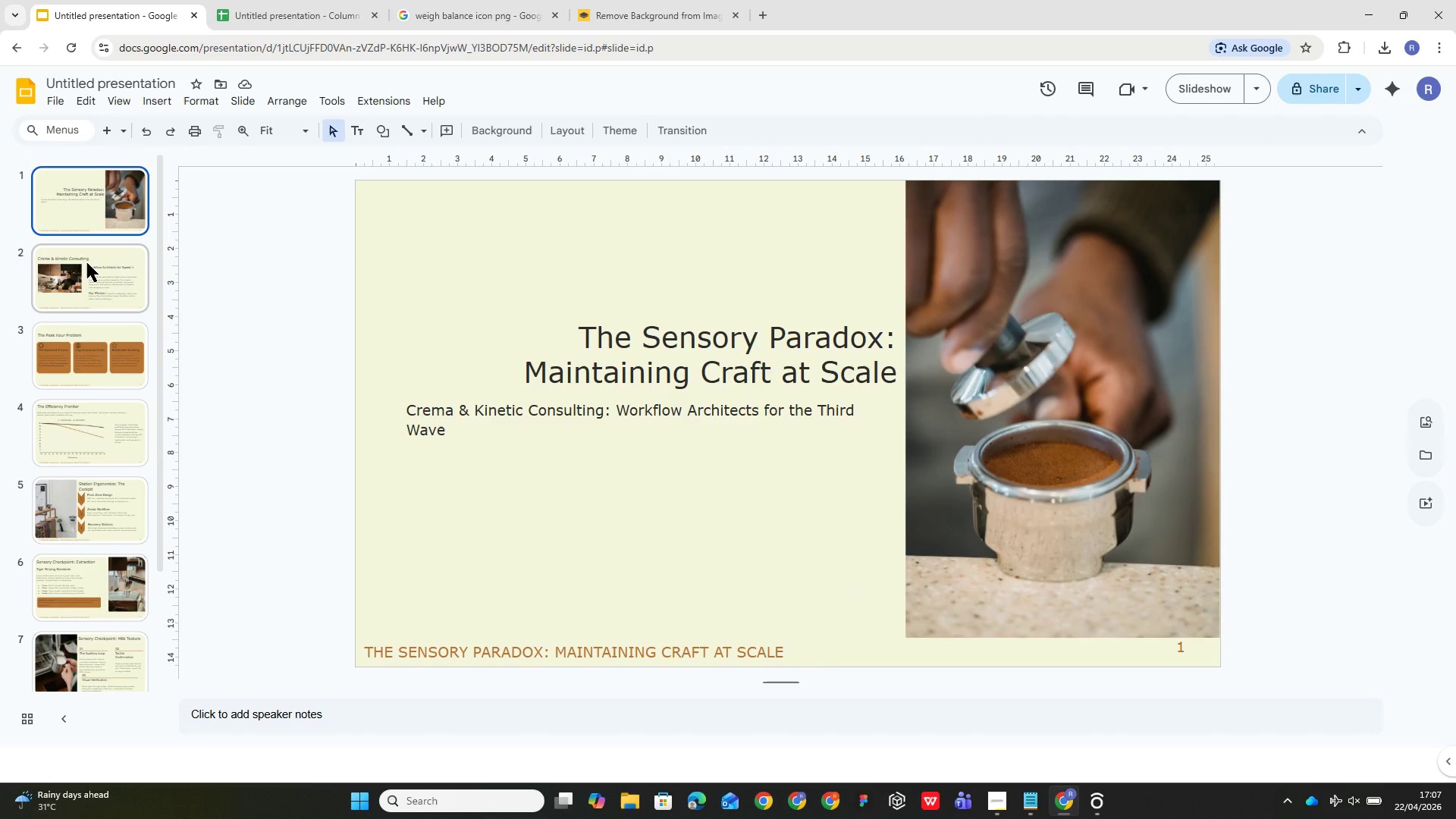 
left_click([87, 263])
 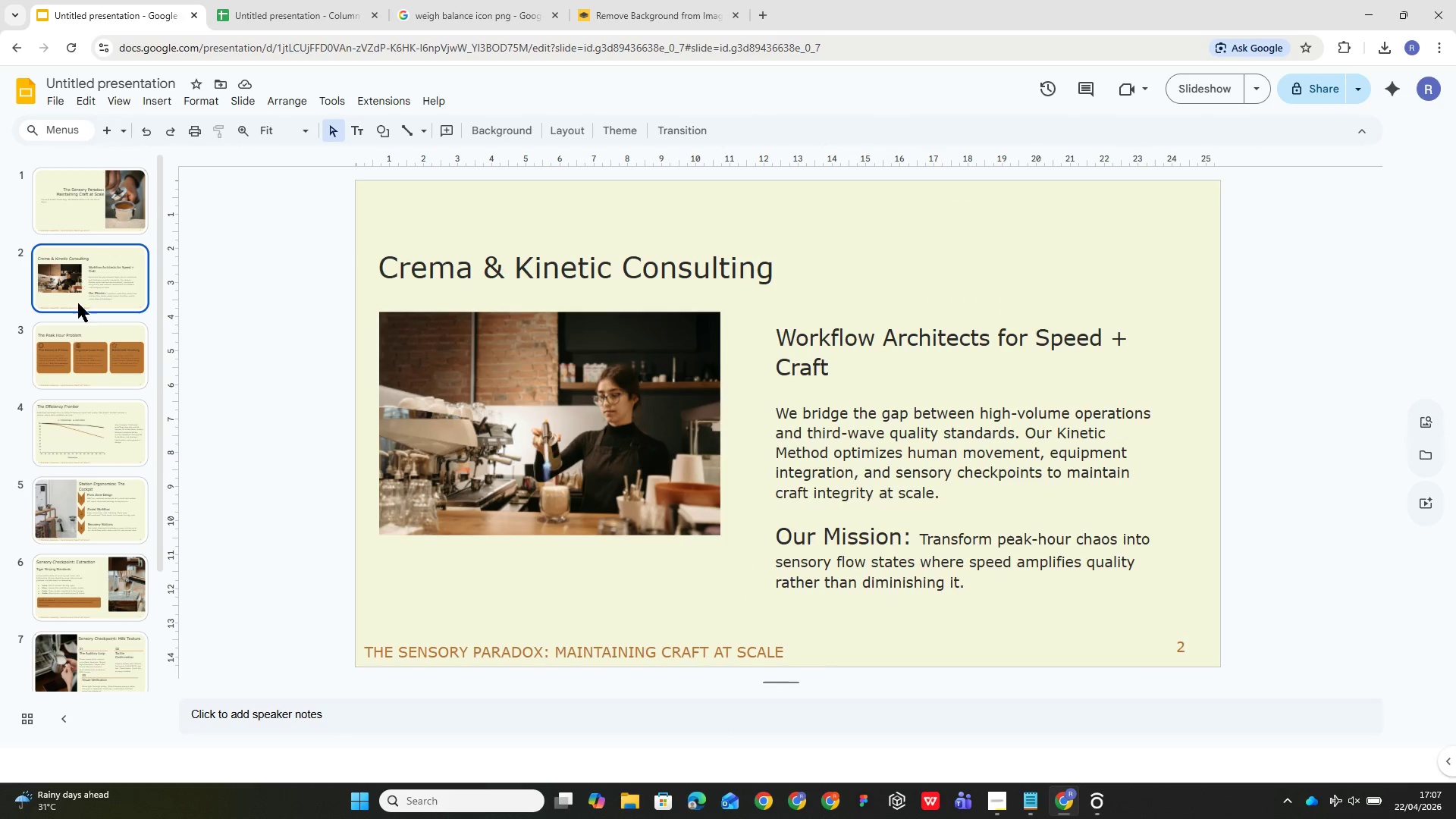 